 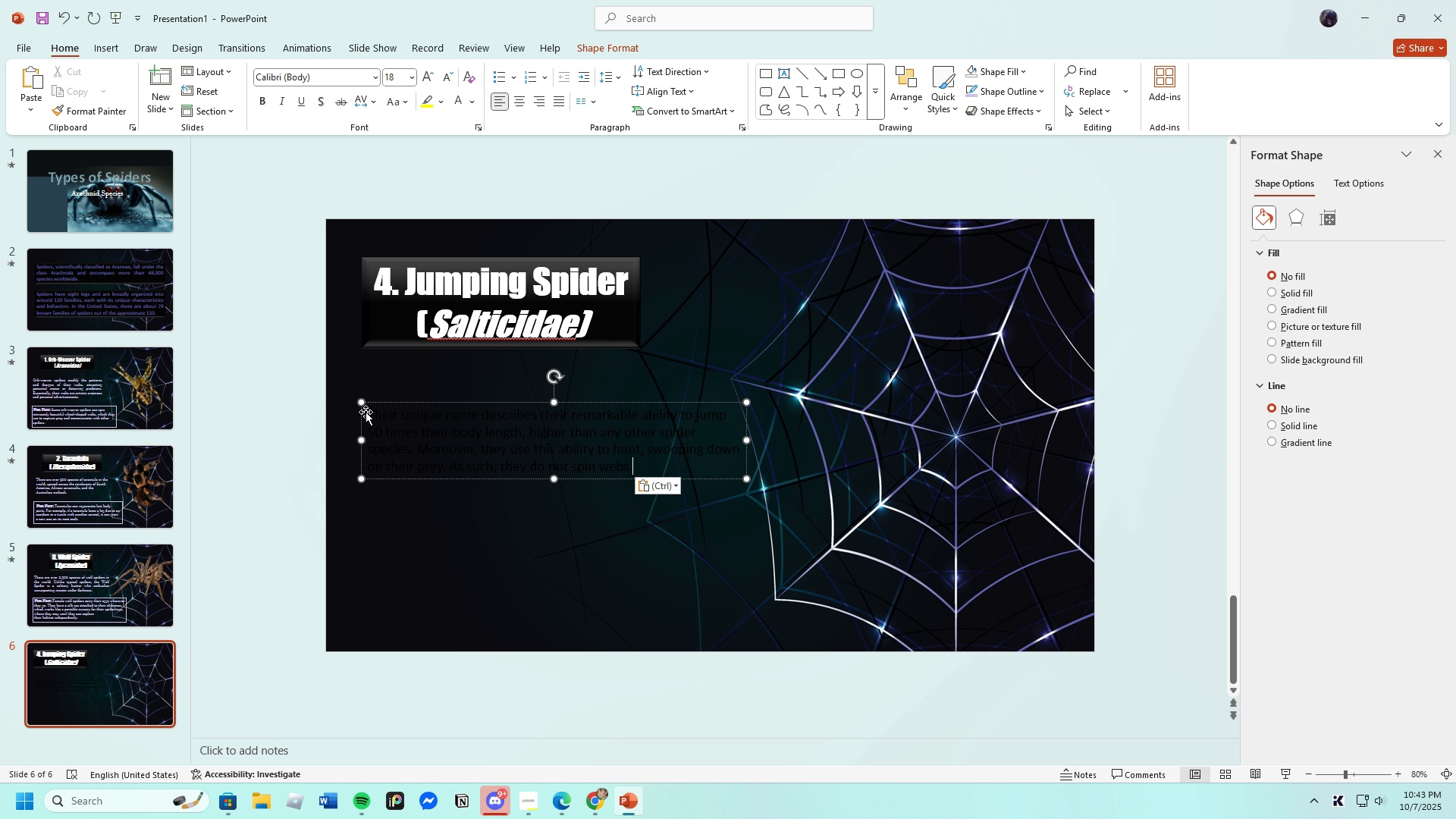 
left_click([415, 79])
 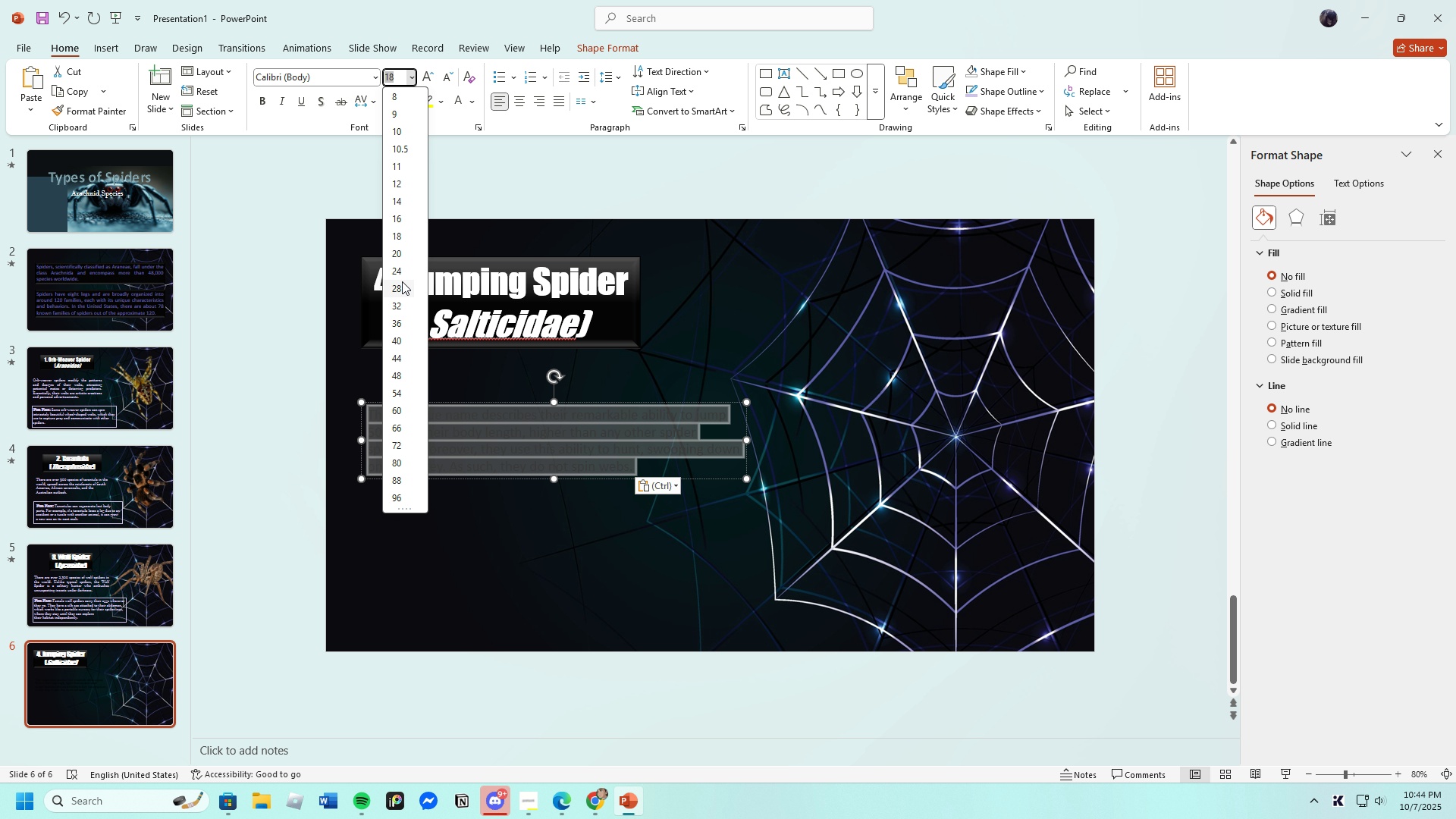 
left_click([400, 271])
 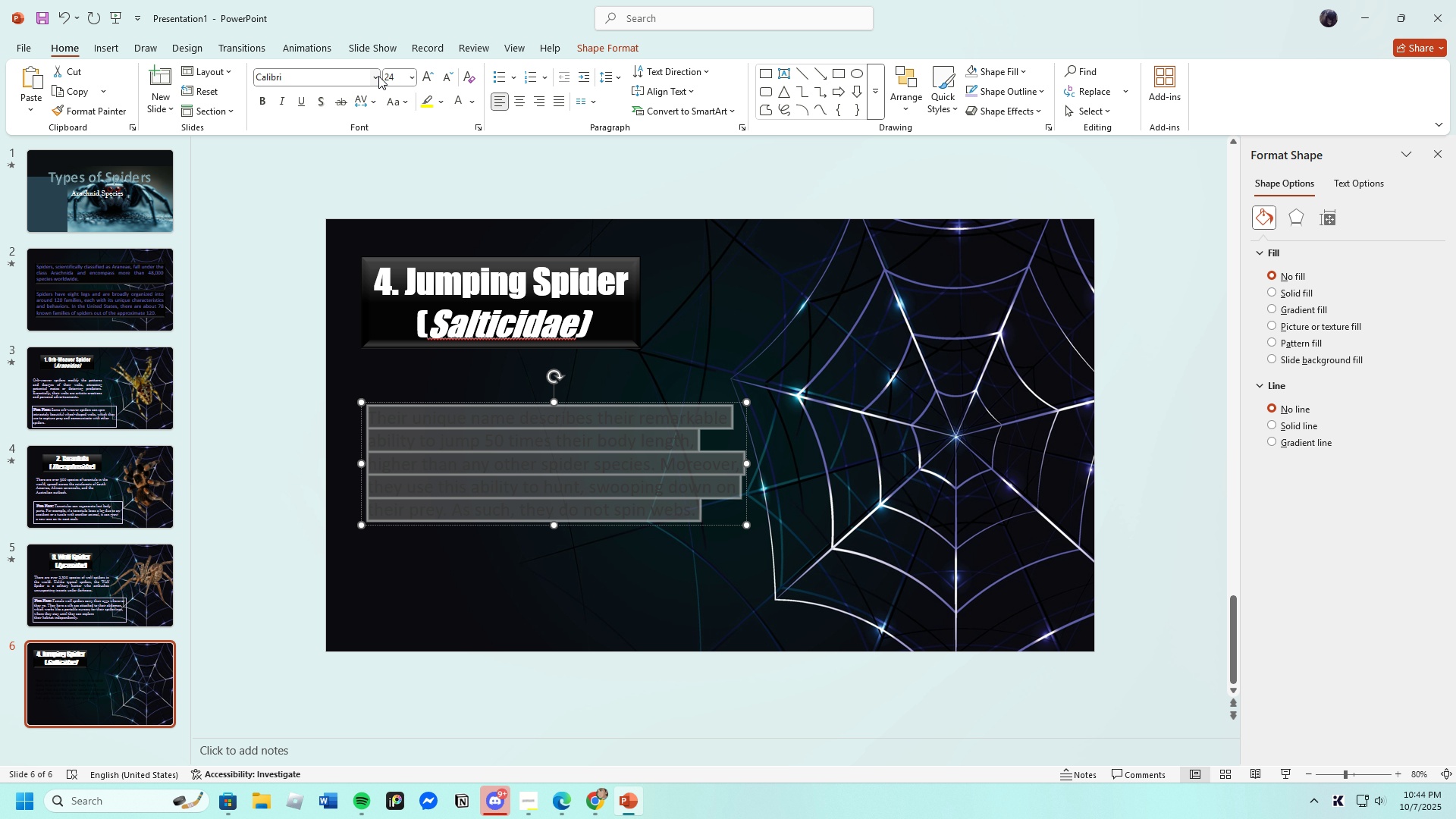 
left_click([378, 76])
 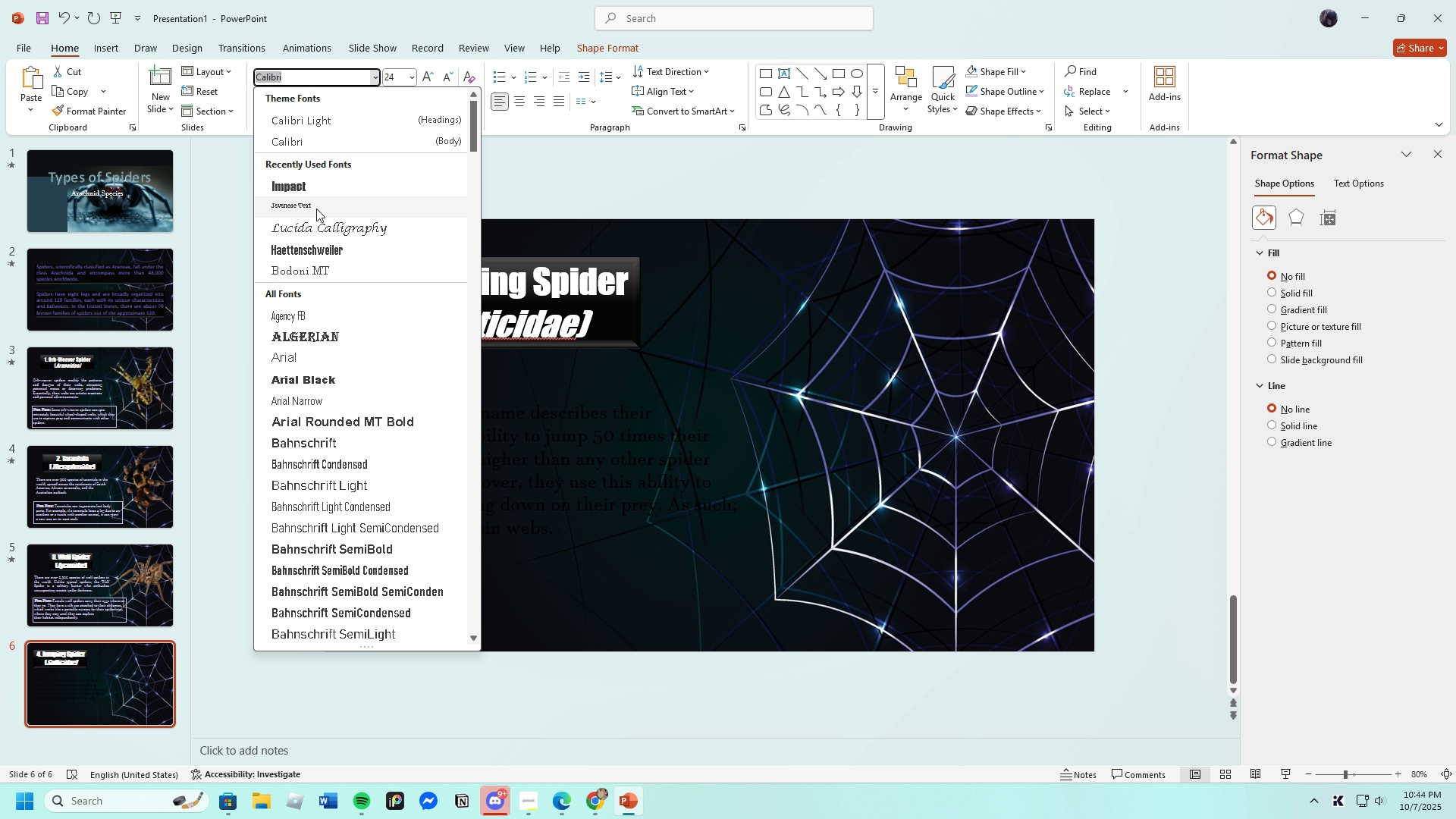 
left_click([316, 209])
 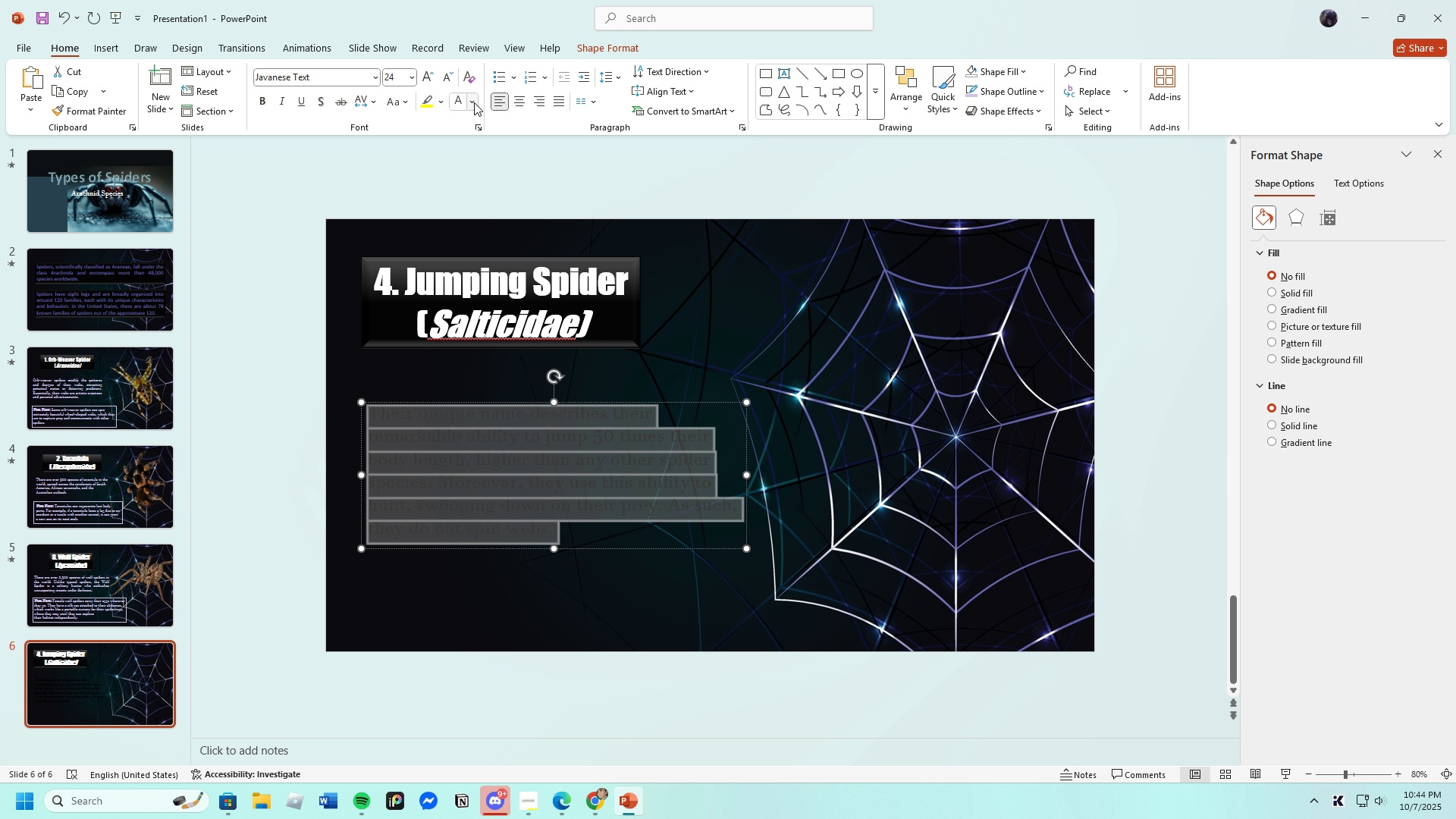 
left_click([475, 102])
 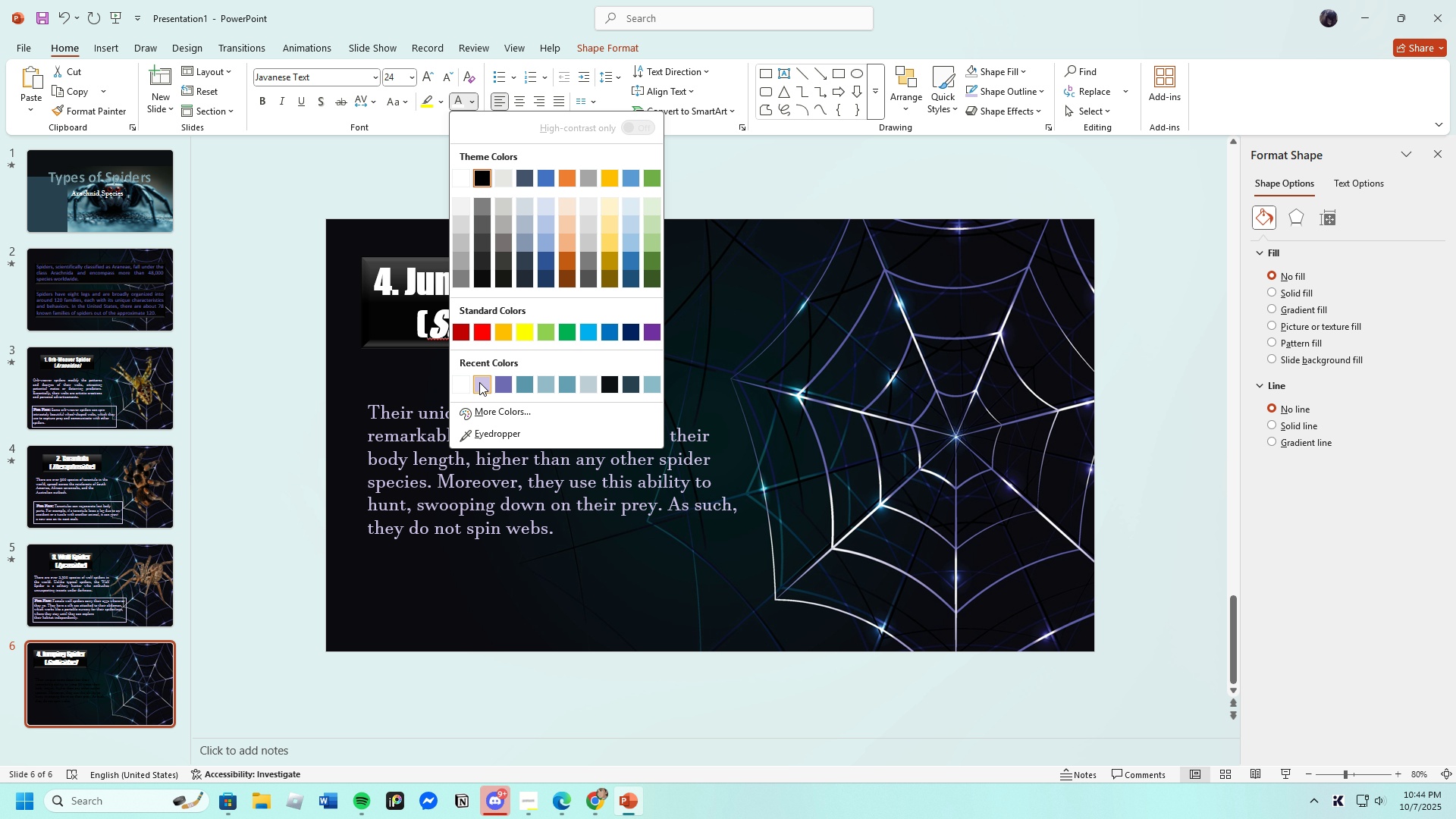 
left_click([479, 382])
 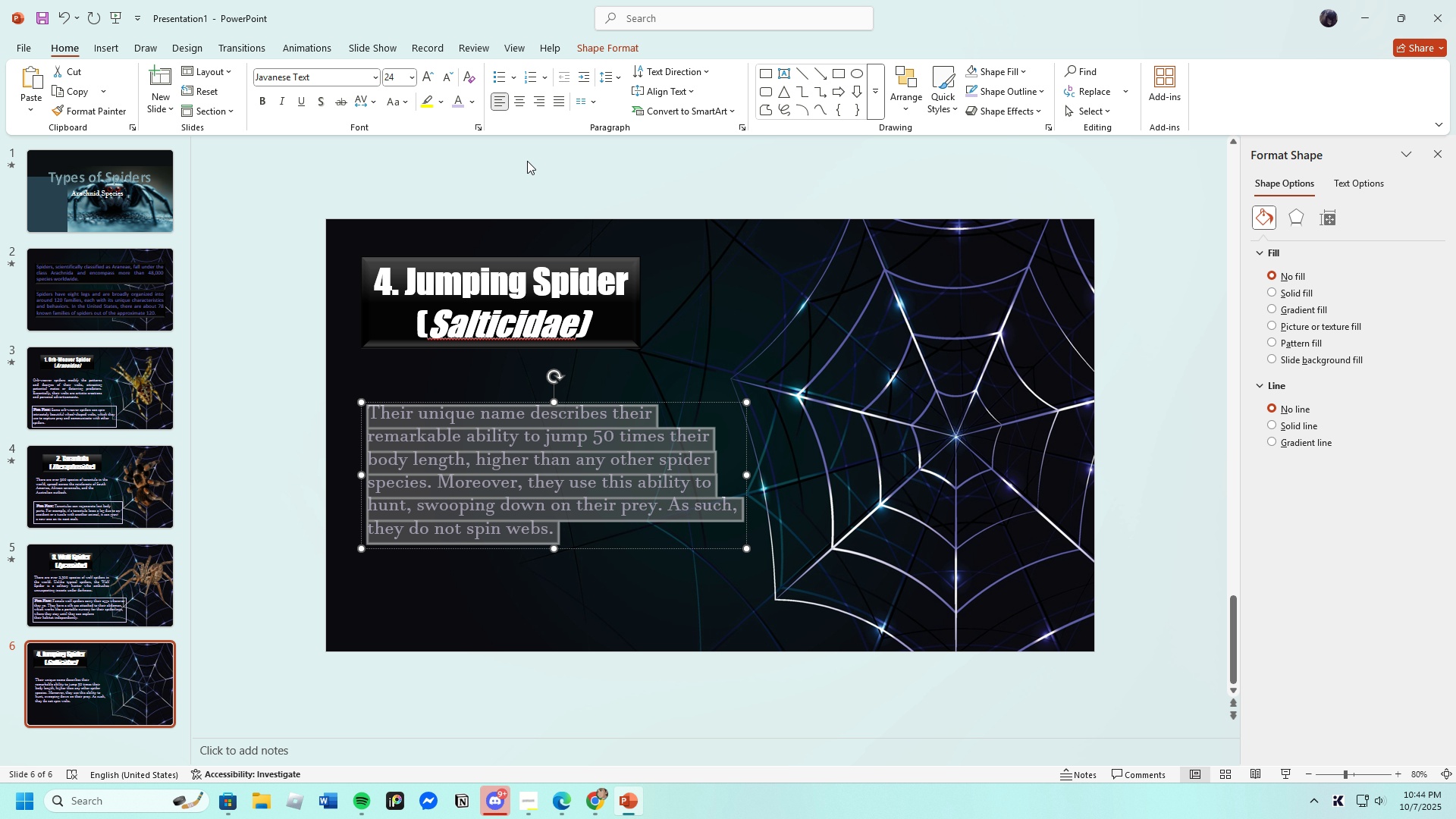 
left_click([557, 97])
 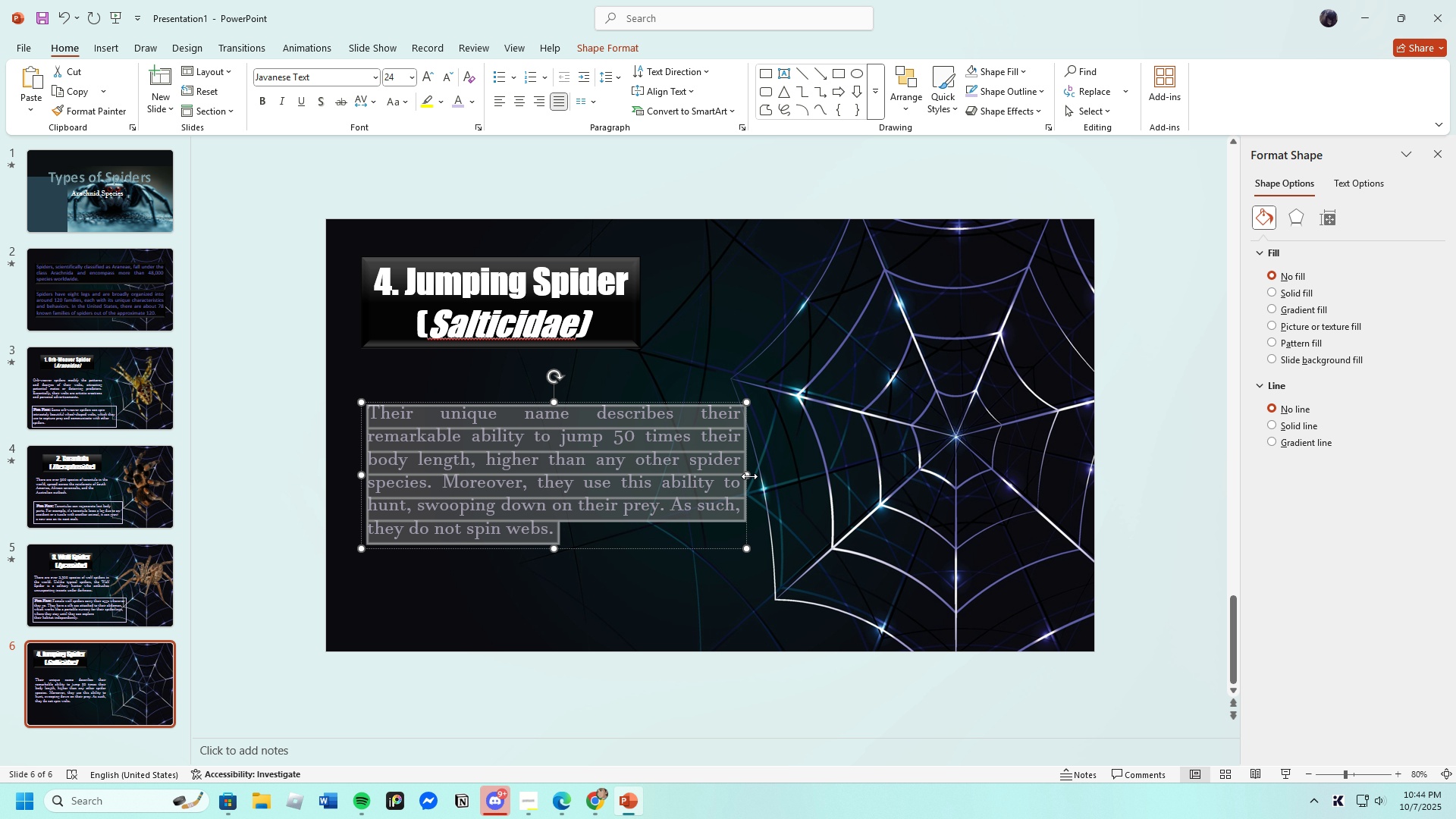 
wait(9.27)
 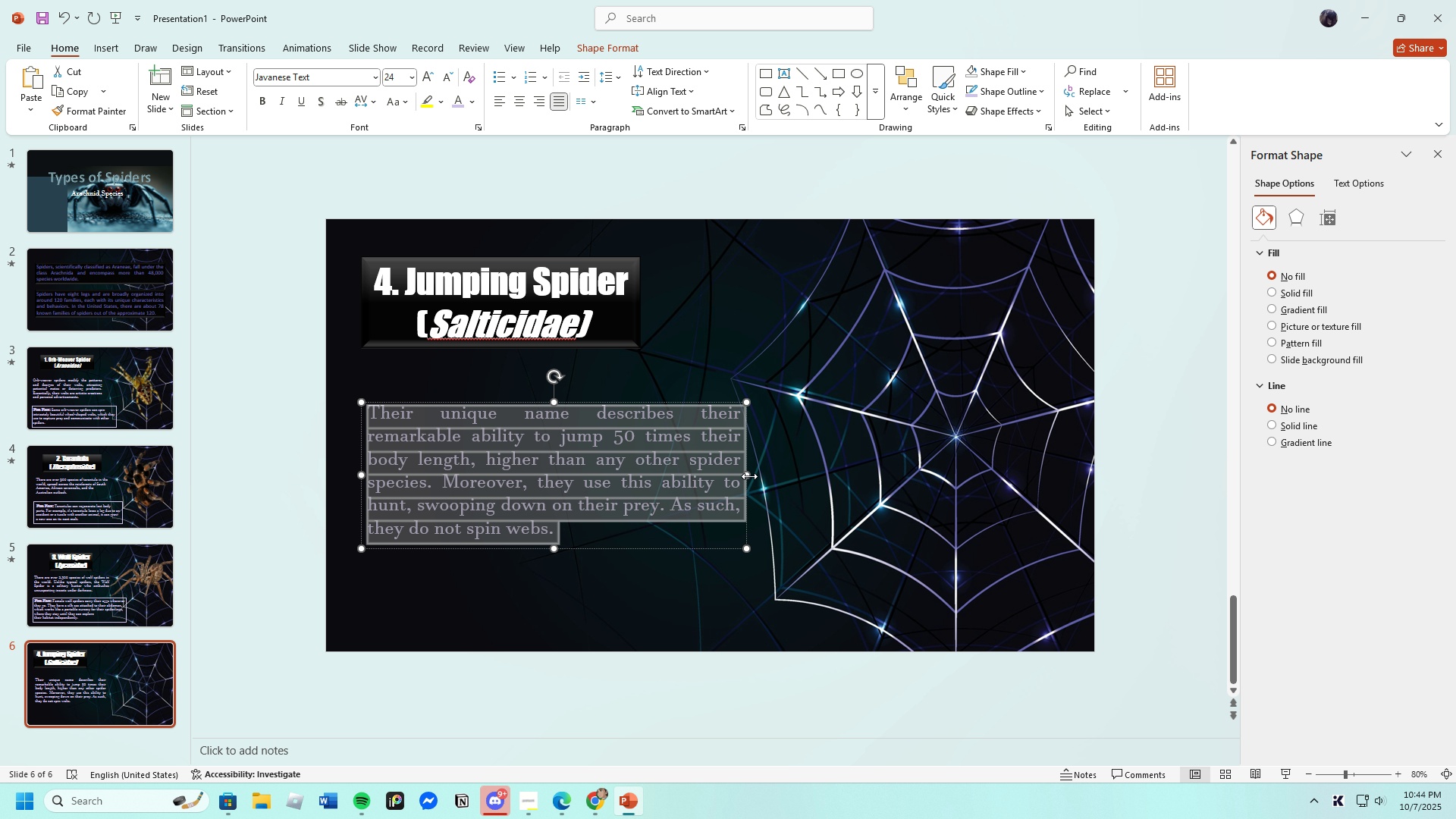 
left_click([95, 671])
 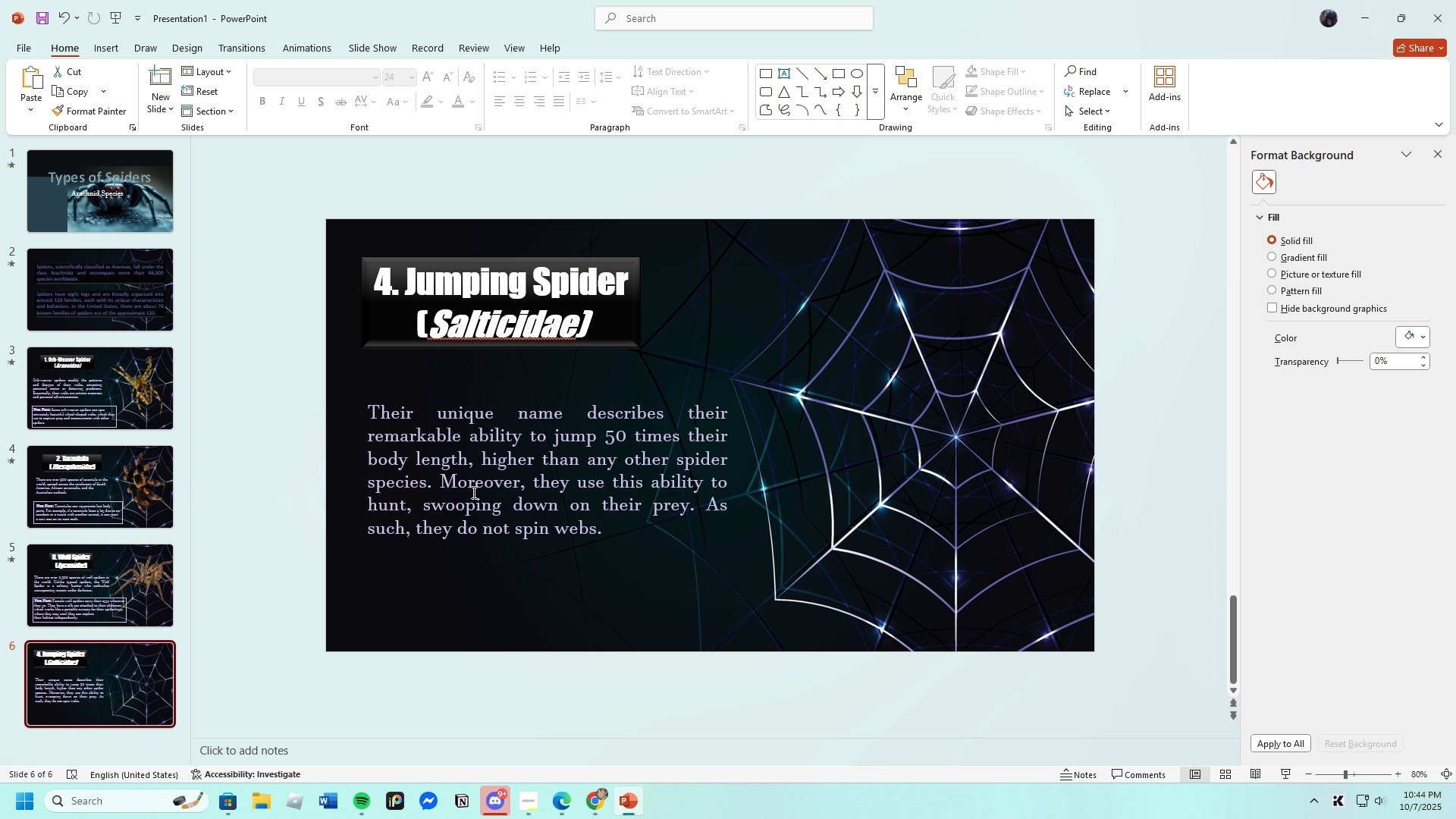 
left_click([472, 492])
 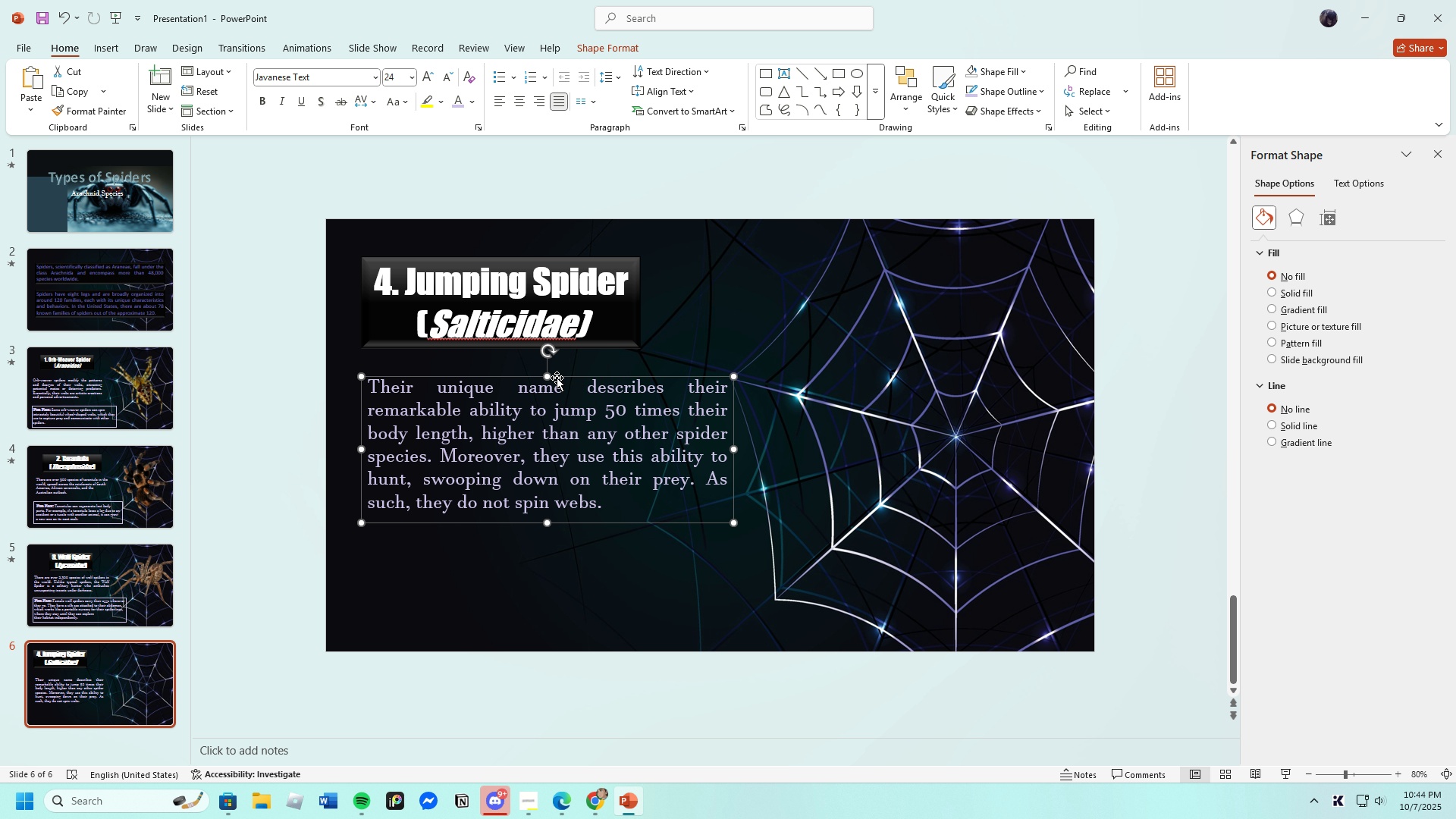 
left_click([573, 587])
 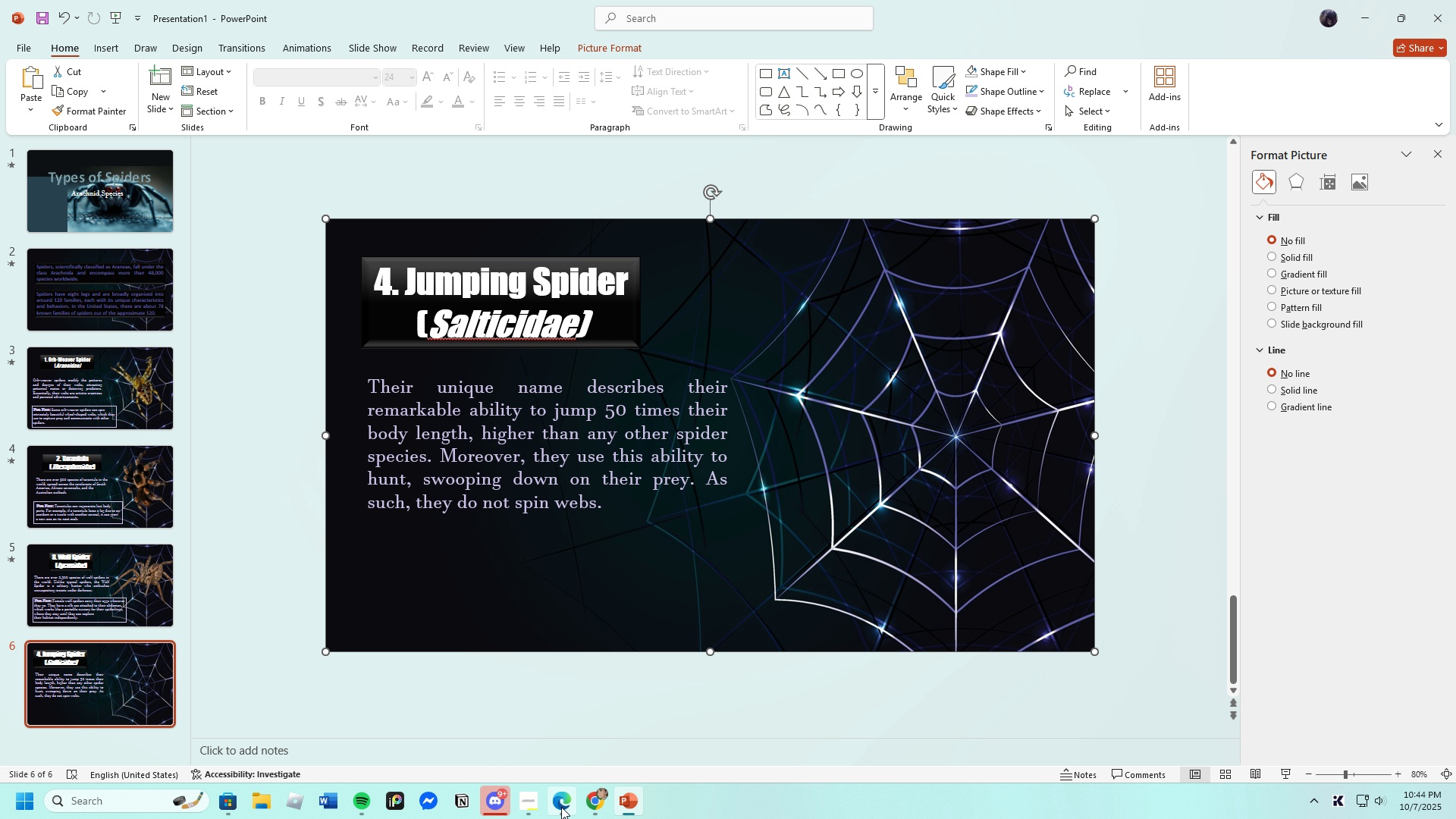 
left_click([601, 802])
 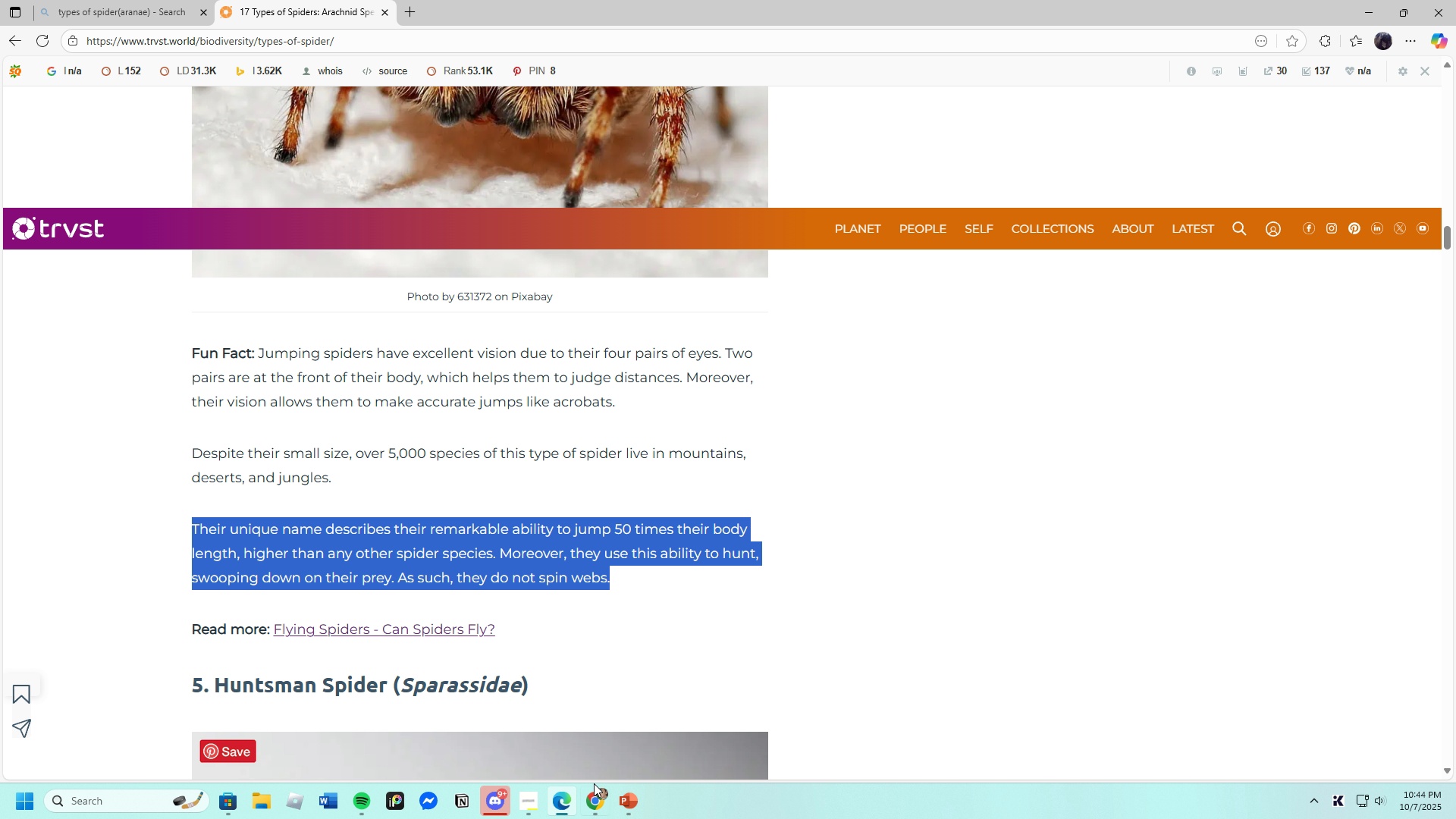 
wait(12.48)
 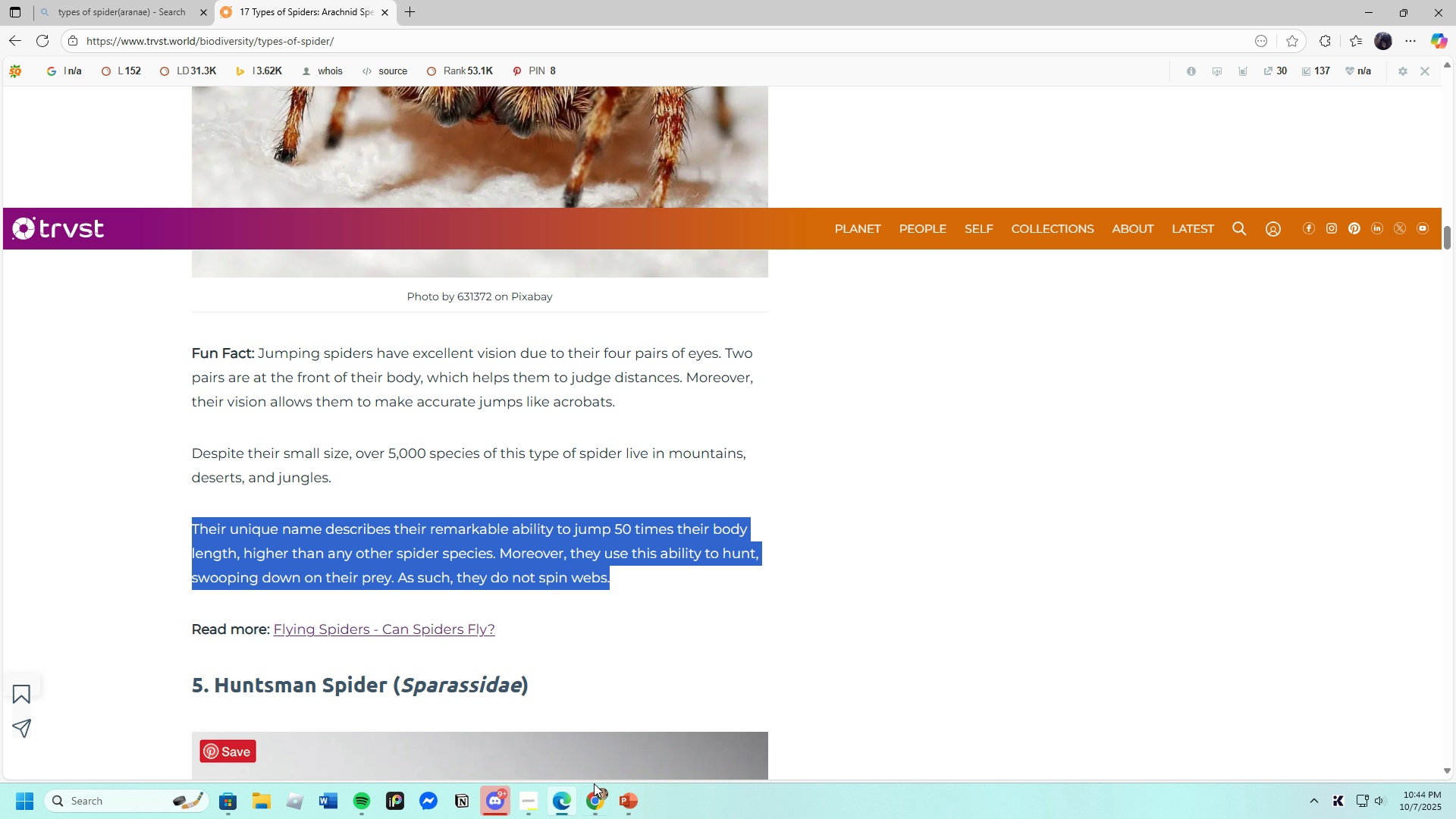 
key(Backspace)
 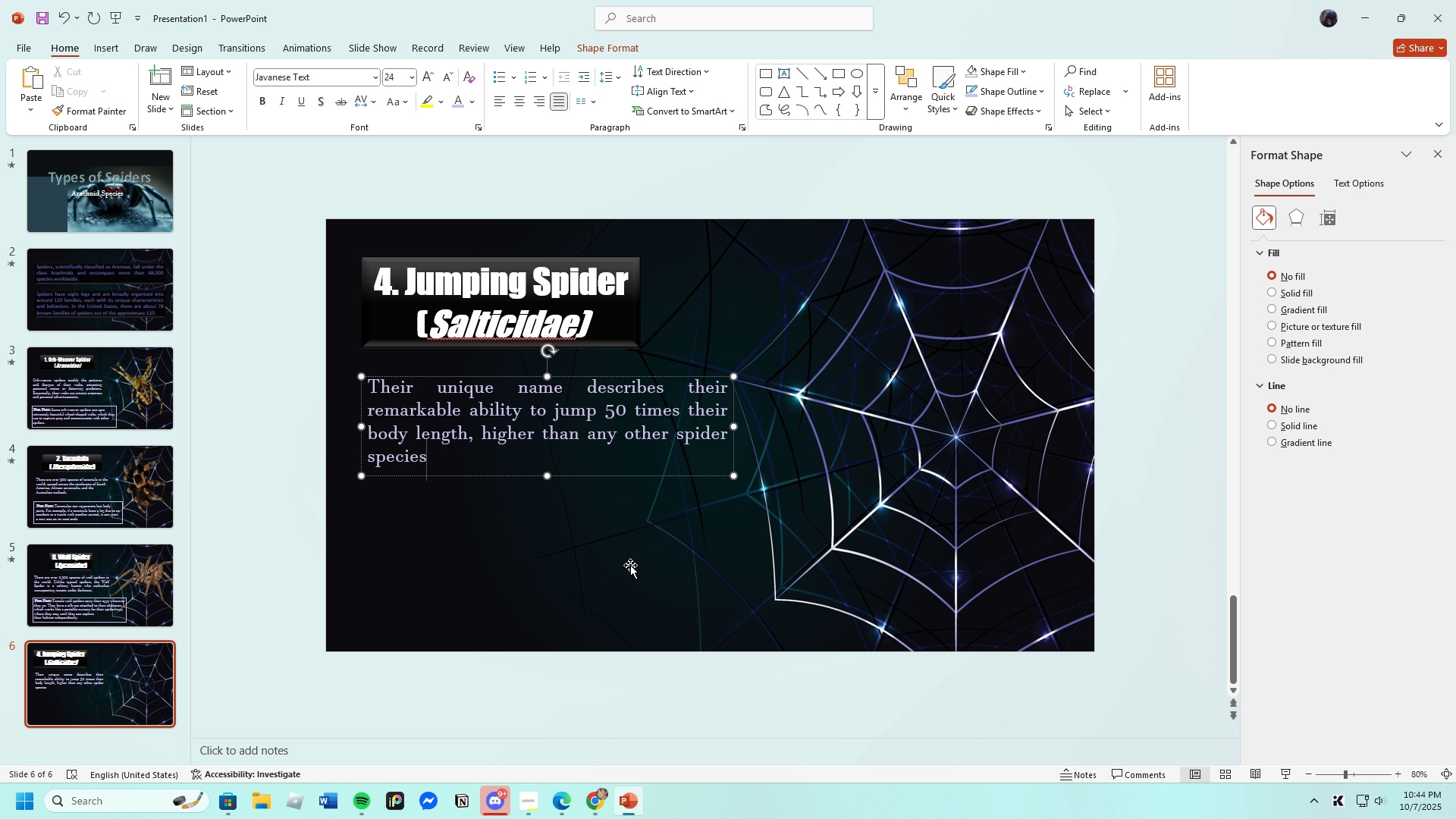 
wait(9.7)
 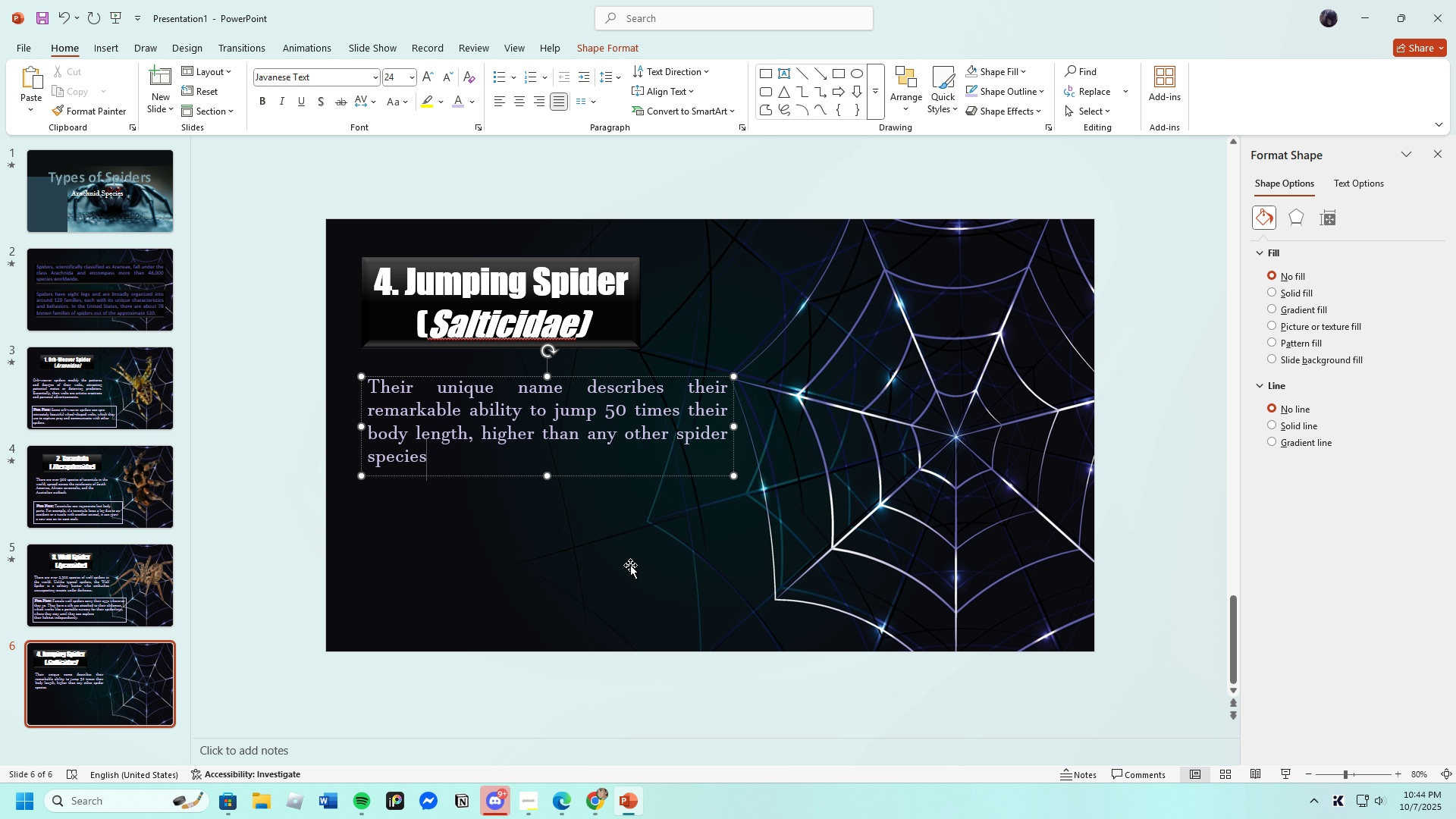 
key(Period)
 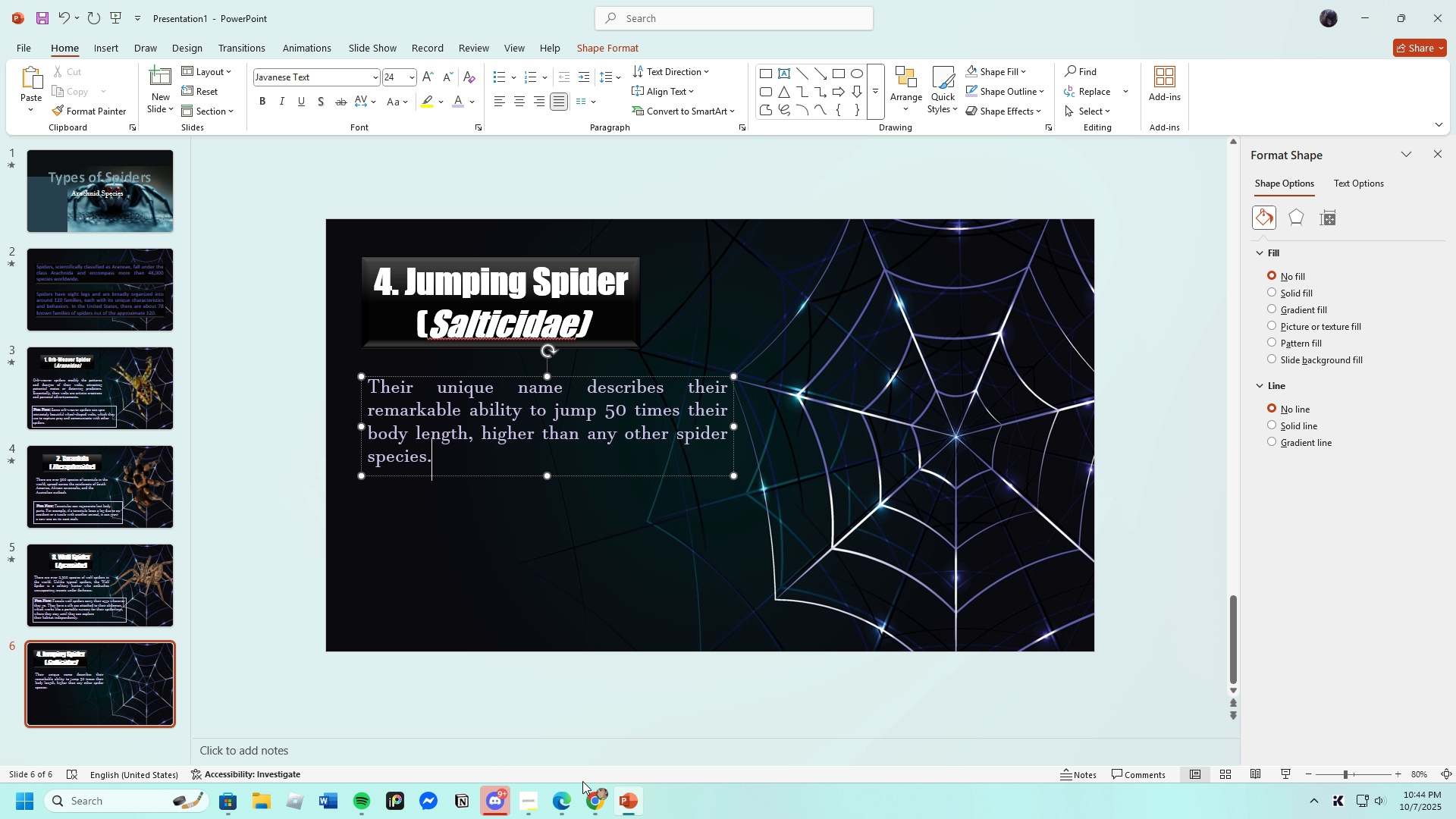 
left_click([559, 800])
 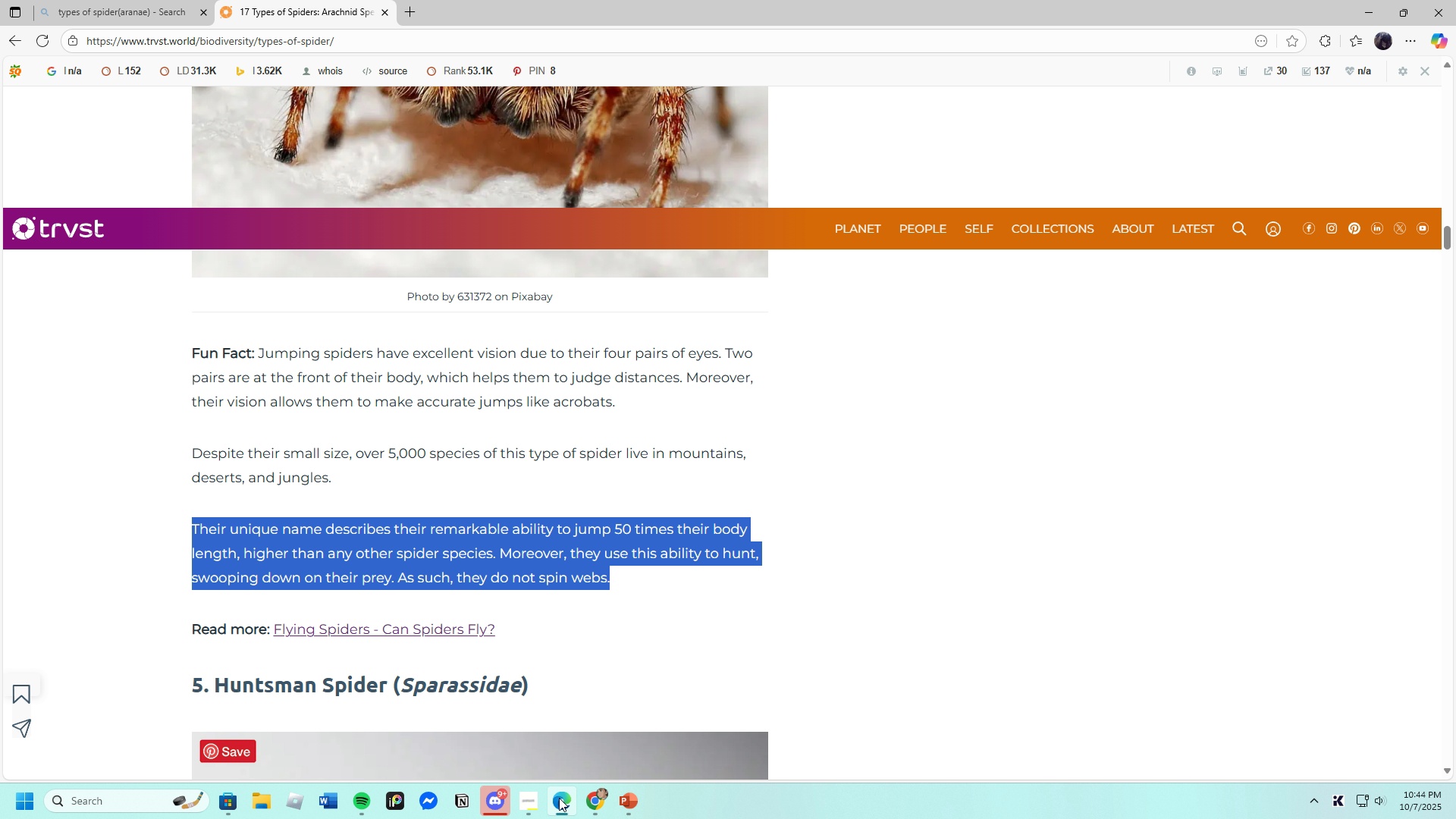 
left_click([559, 798])
 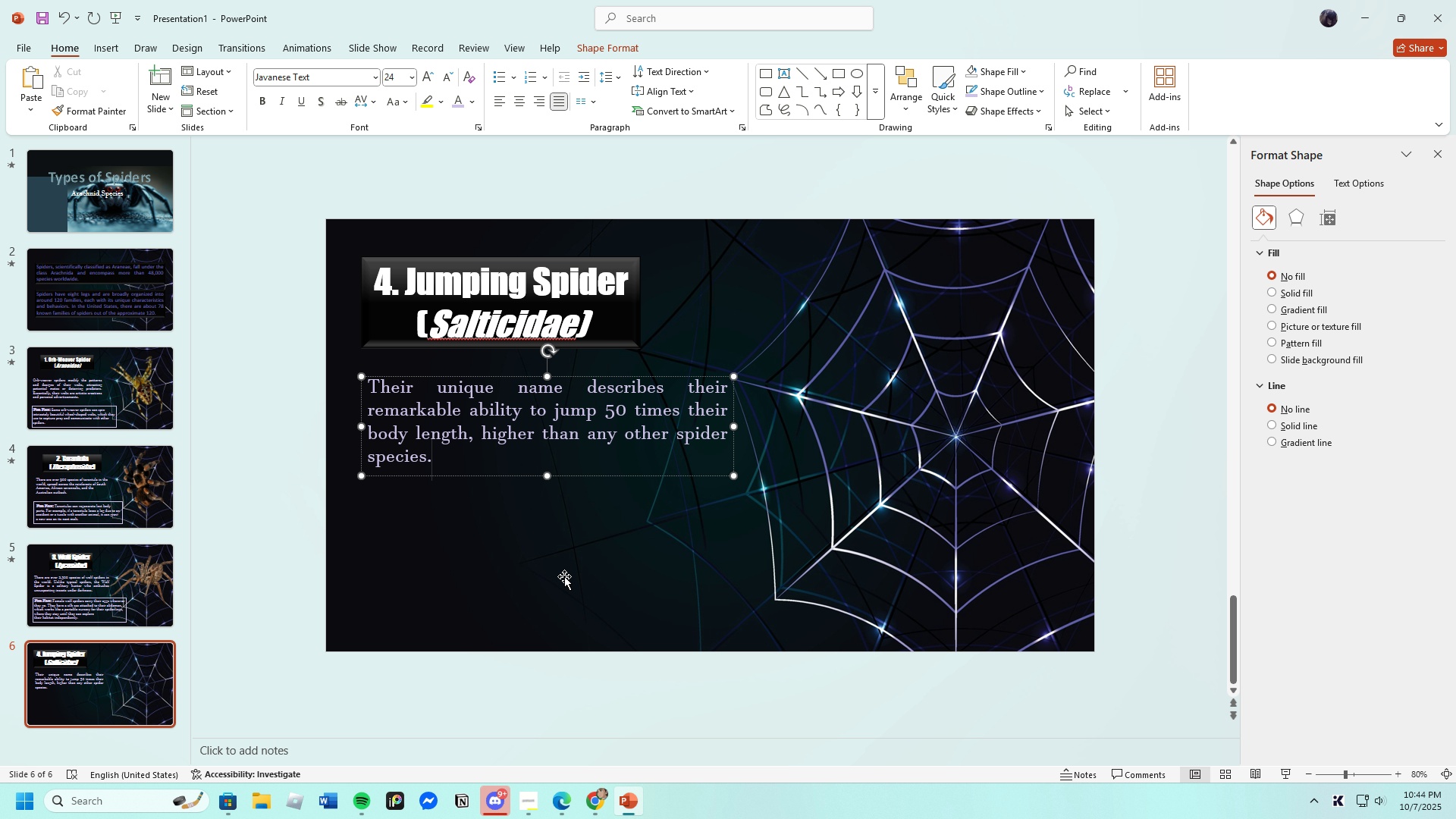 
left_click([564, 576])
 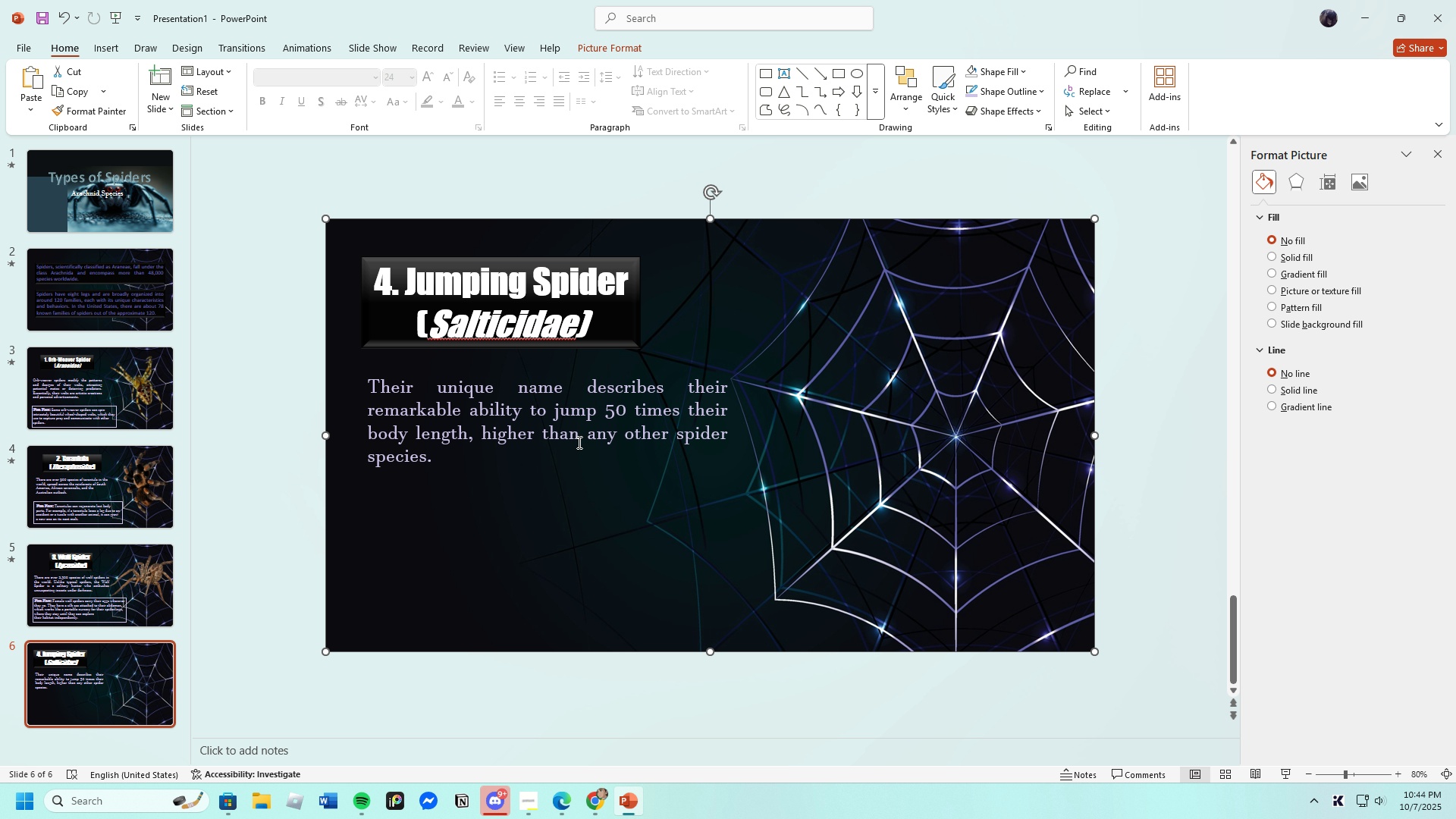 
left_click([561, 433])
 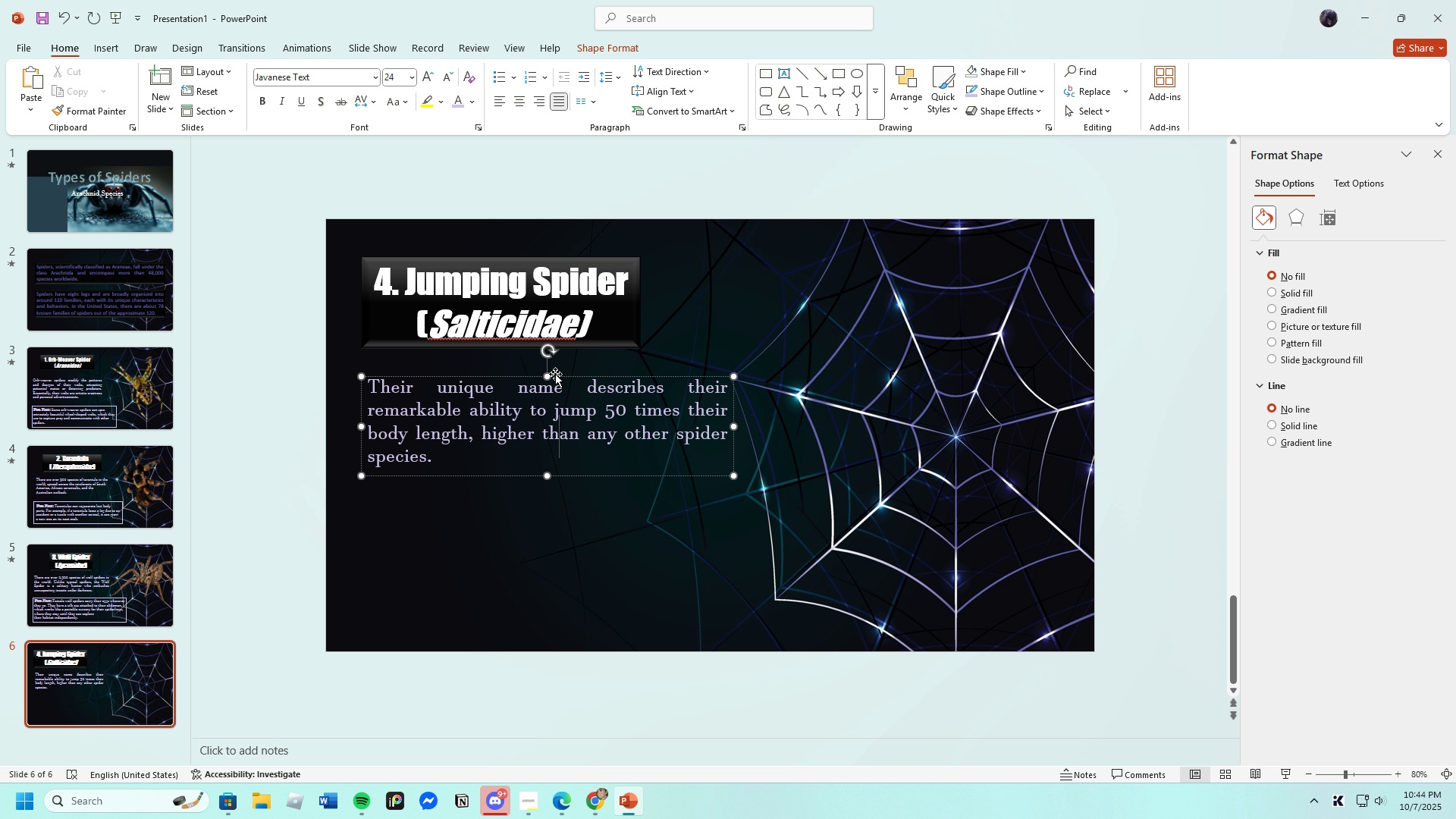 
wait(8.21)
 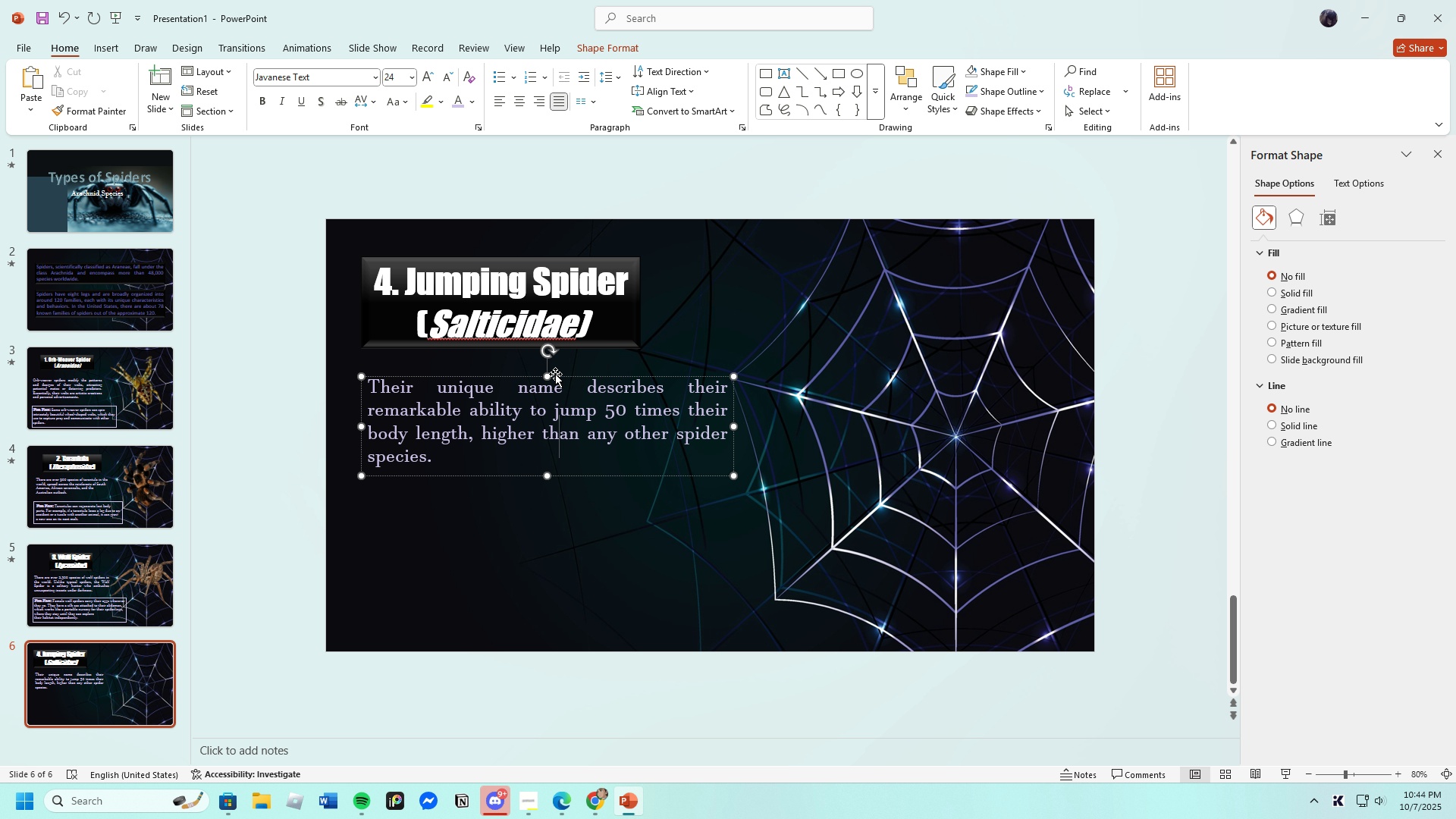 
left_click([103, 46])
 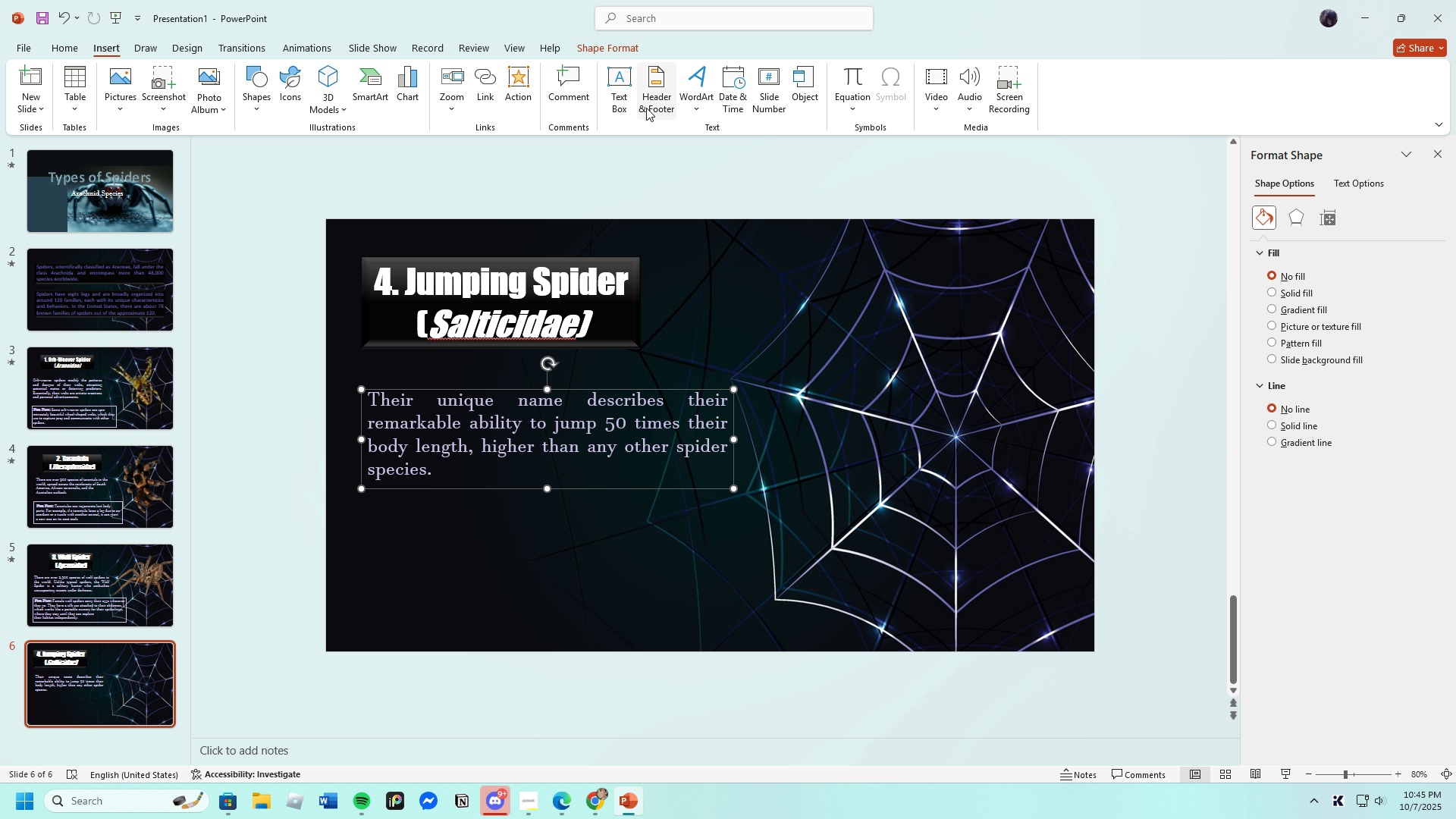 
left_click([619, 86])
 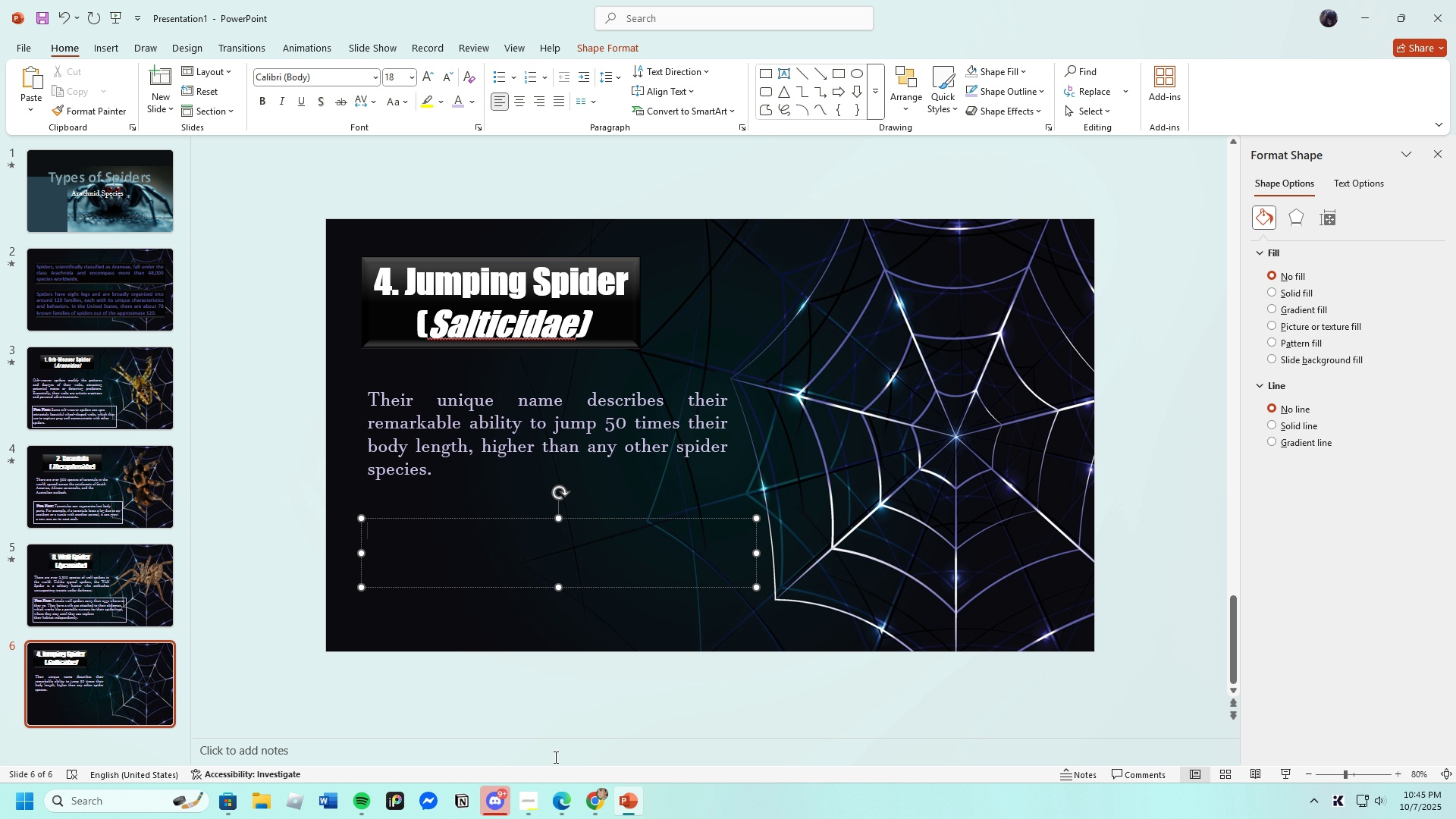 
wait(5.96)
 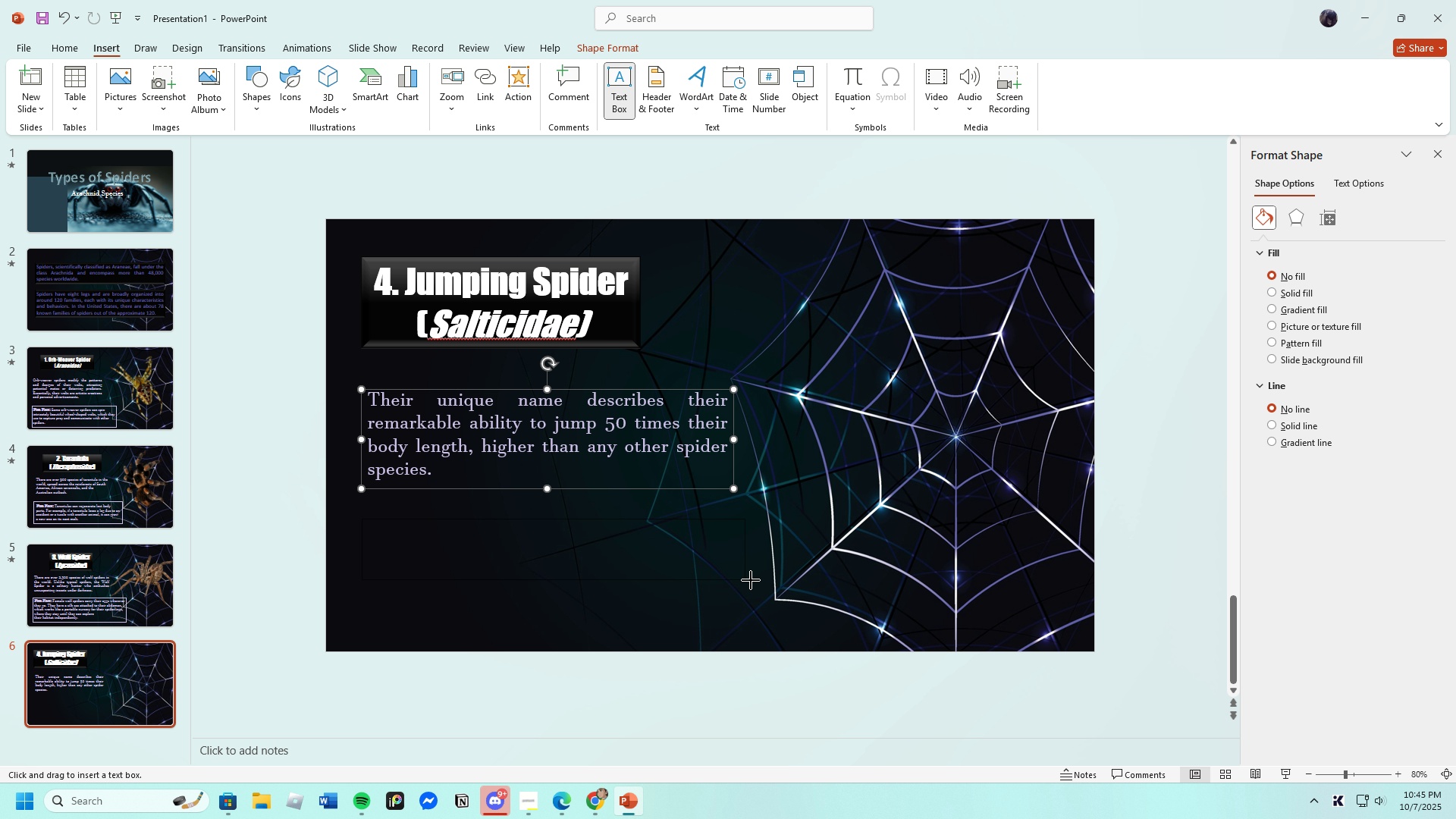 
left_click([570, 807])
 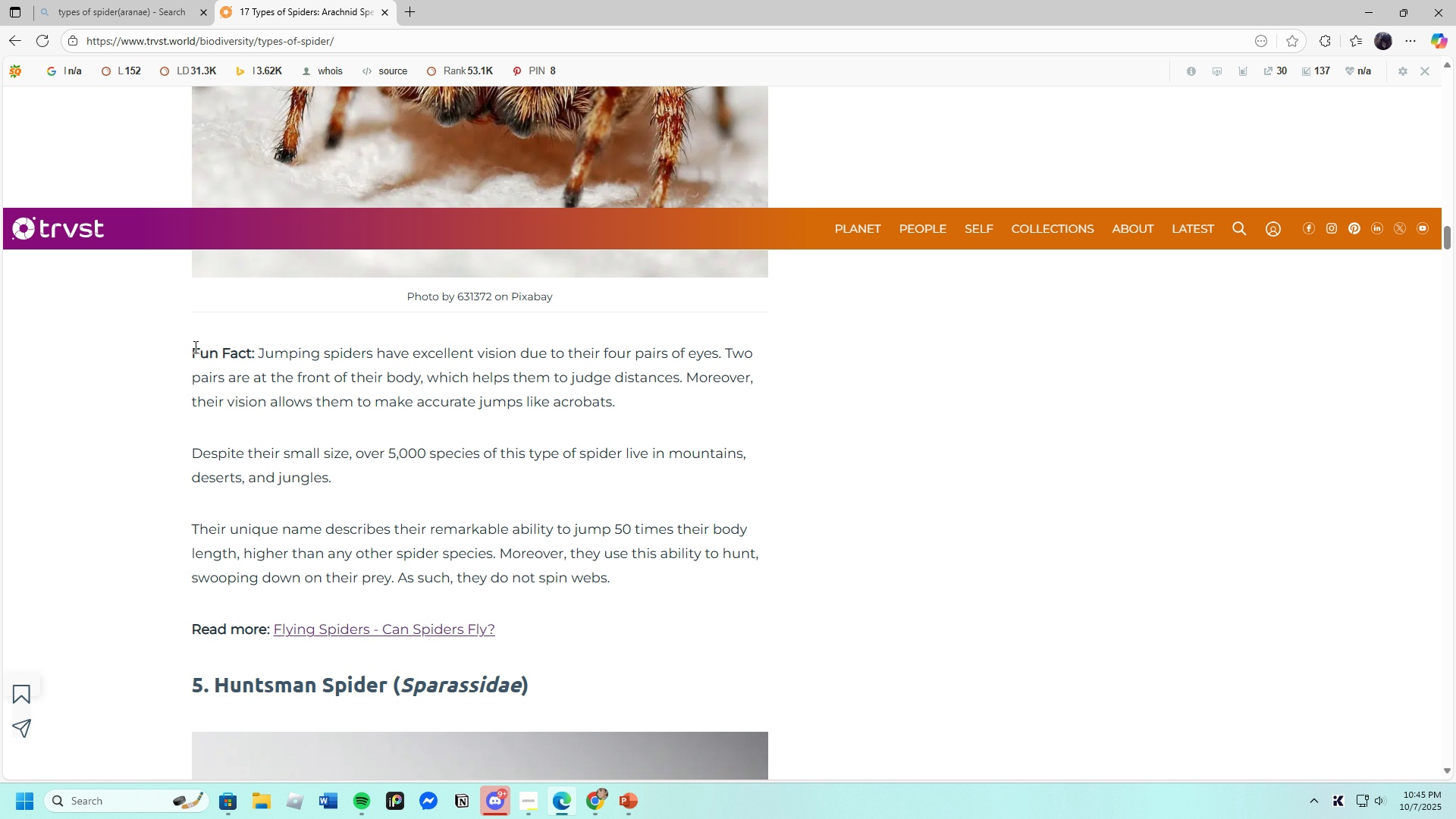 
mouse_move([606, 398])
 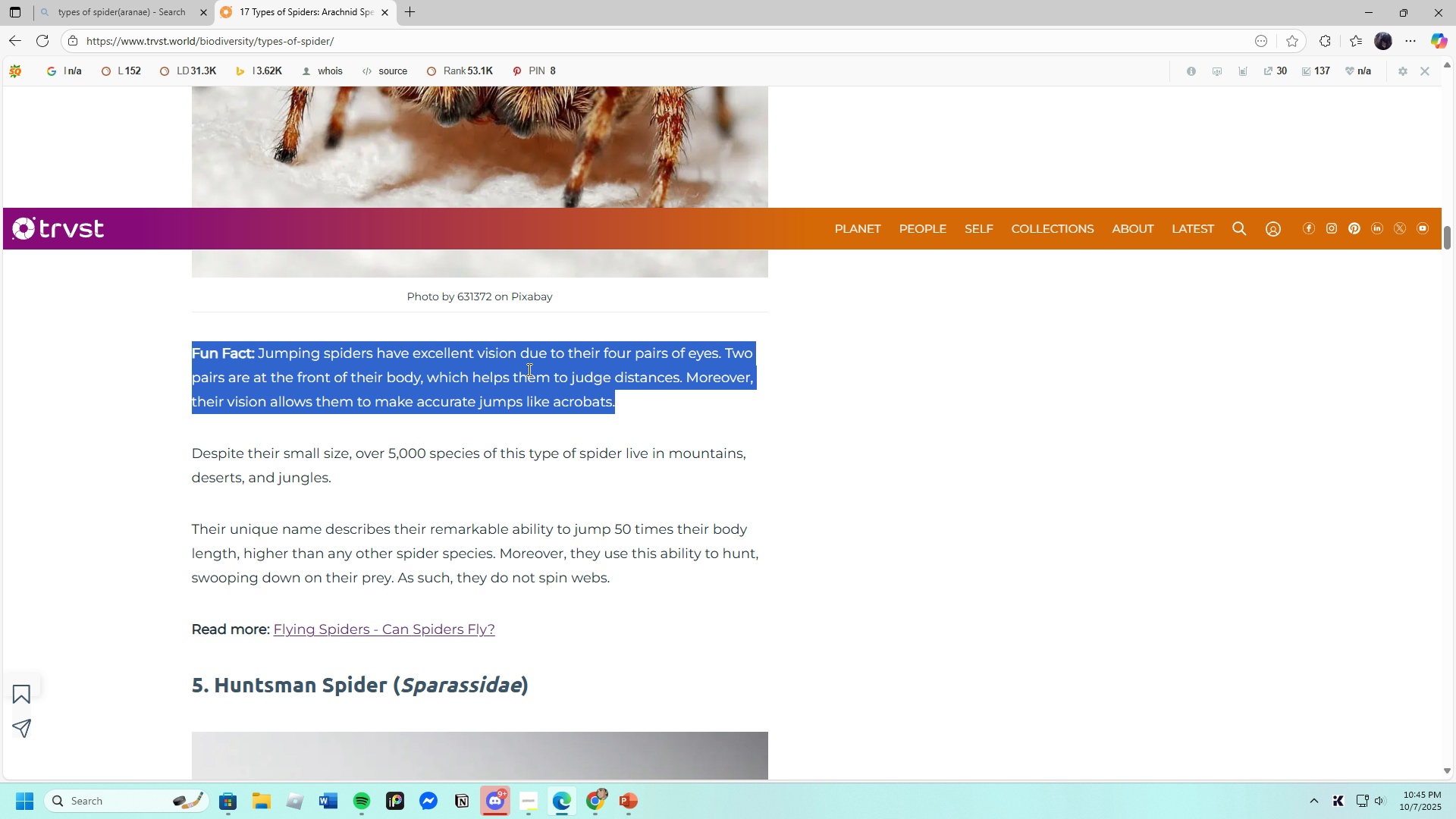 
right_click([528, 369])
 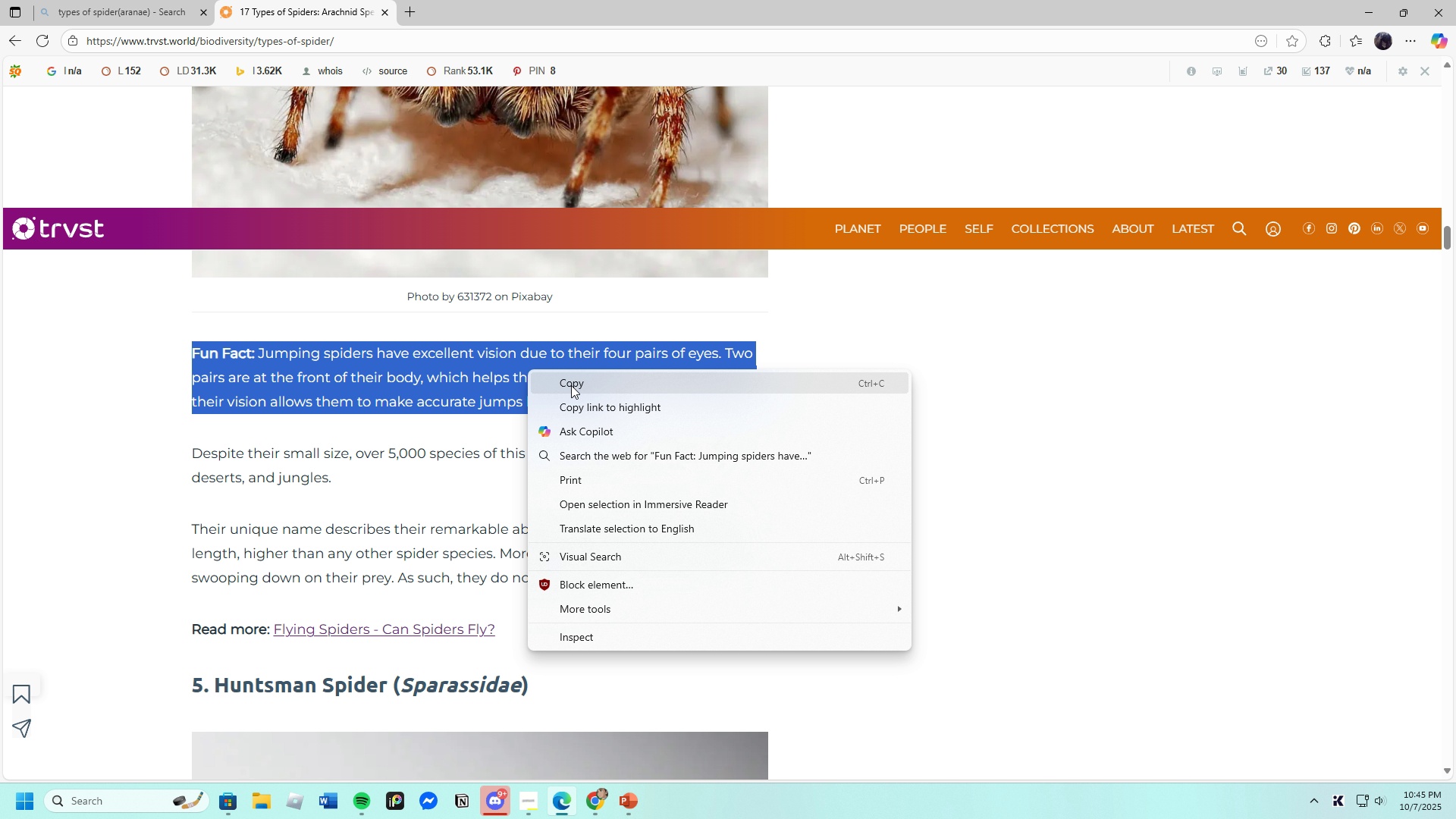 
left_click([571, 385])
 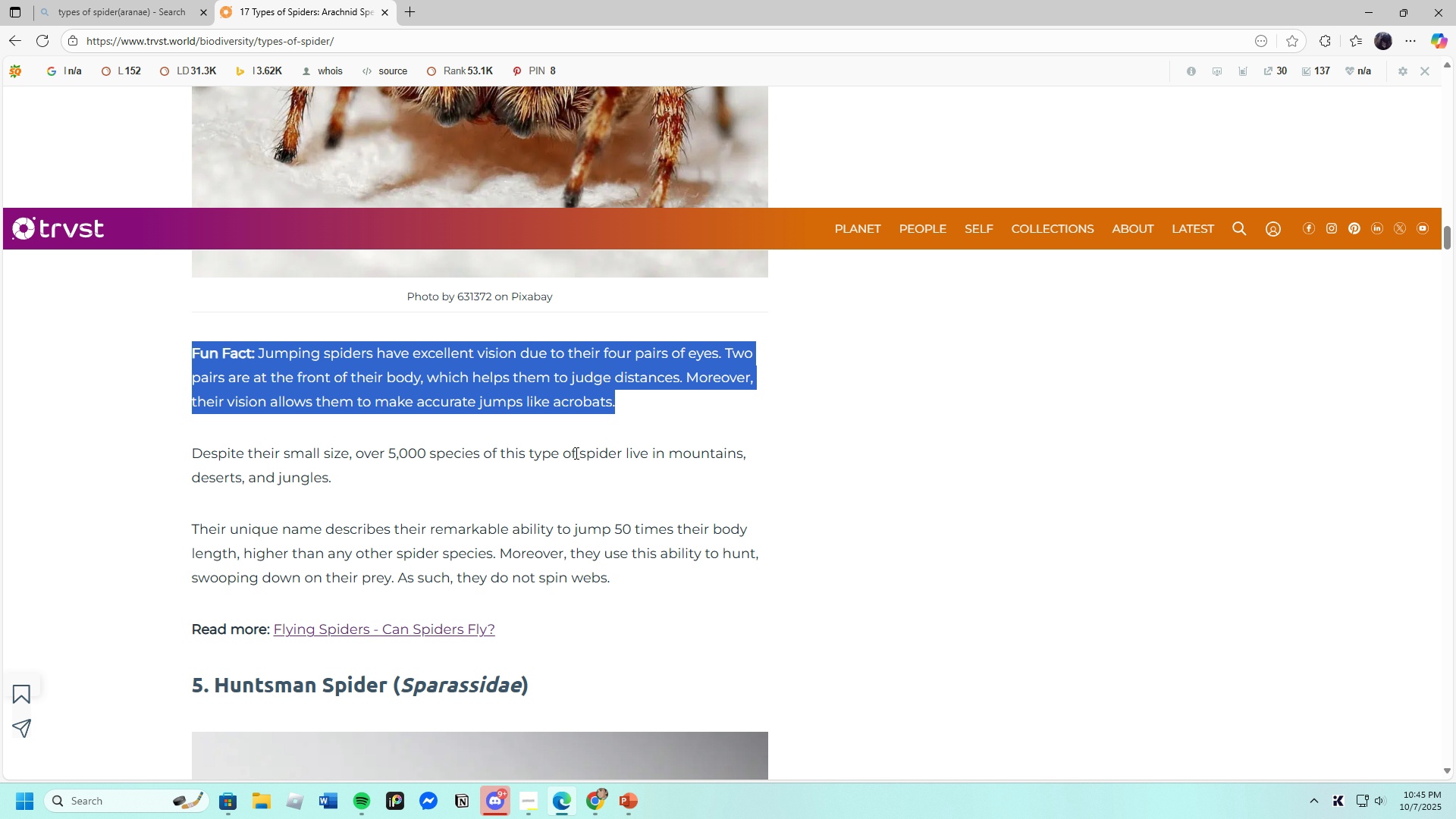 
scroll: coordinate [576, 460], scroll_direction: up, amount: 3.0
 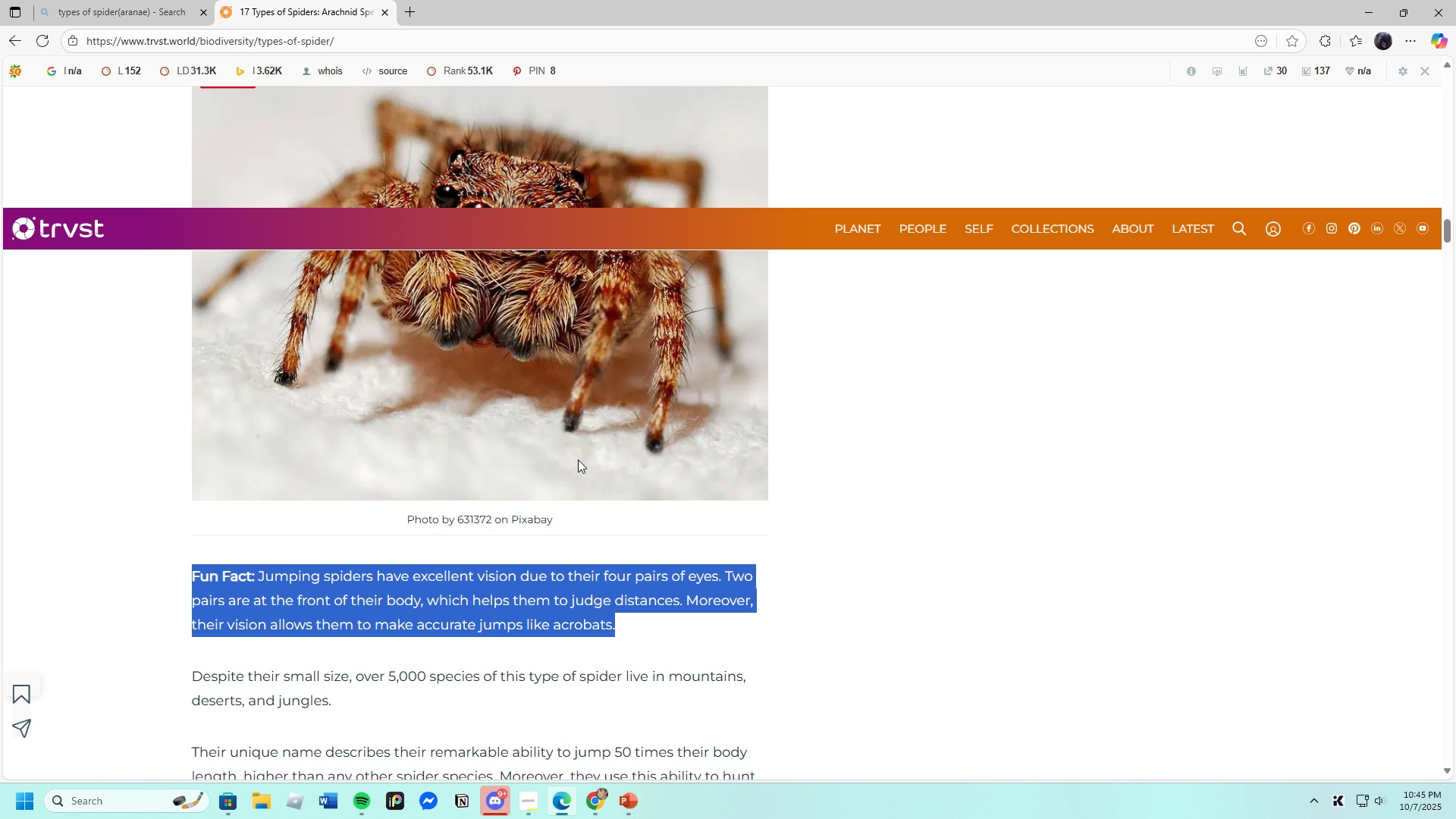 
scroll: coordinate [578, 460], scroll_direction: down, amount: 2.0
 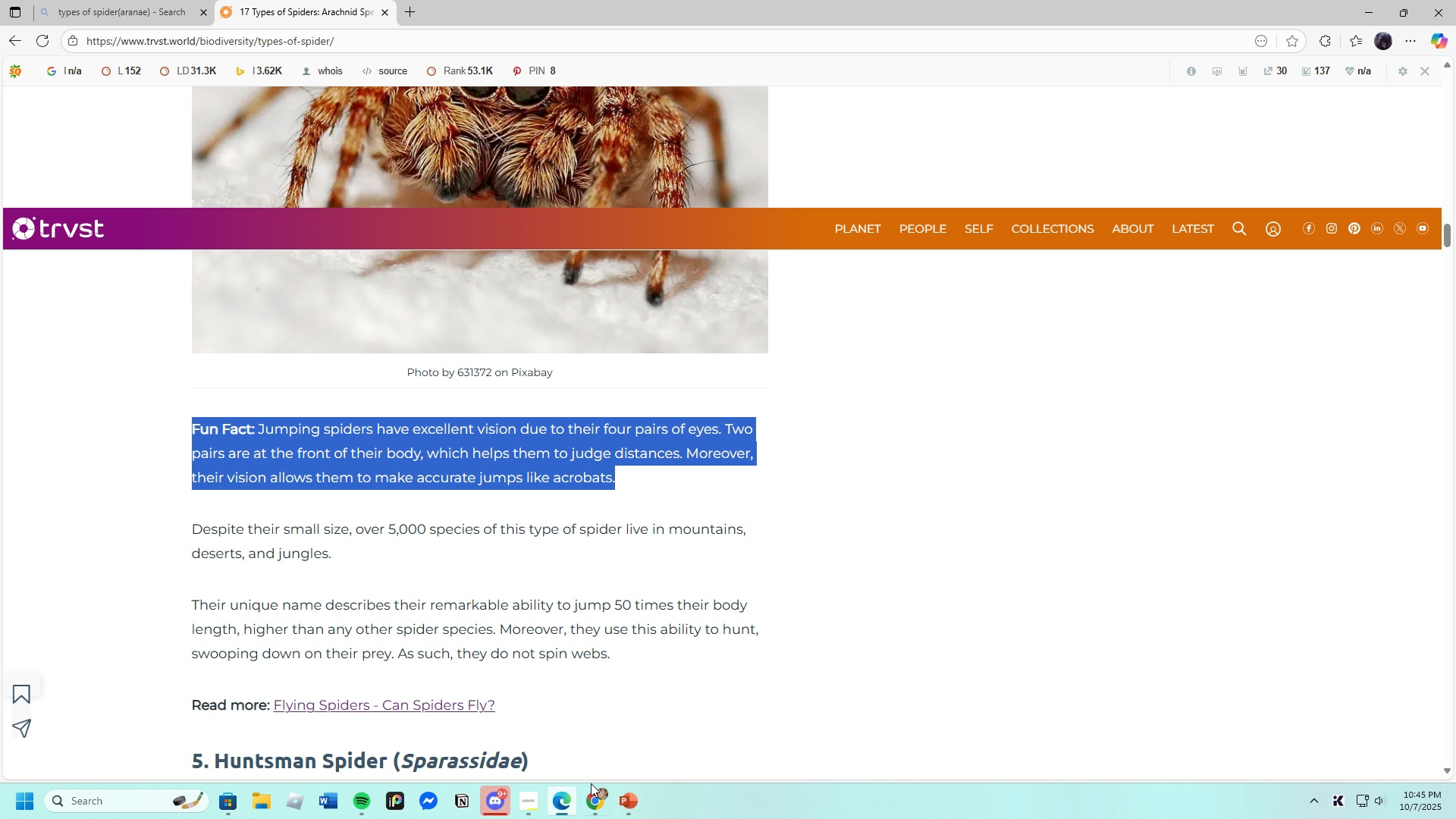 
left_click([622, 800])